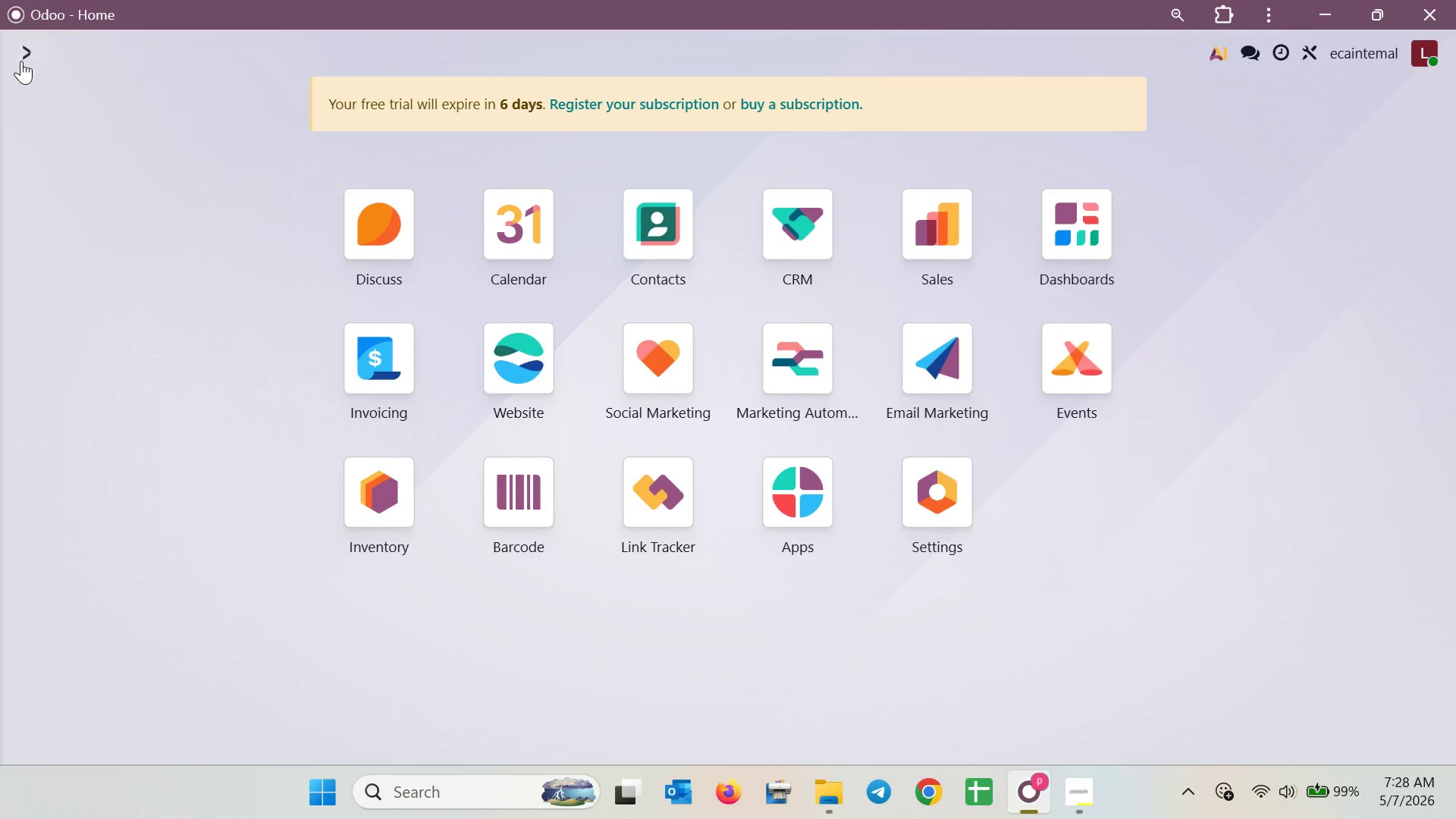 
left_click([488, 370])
 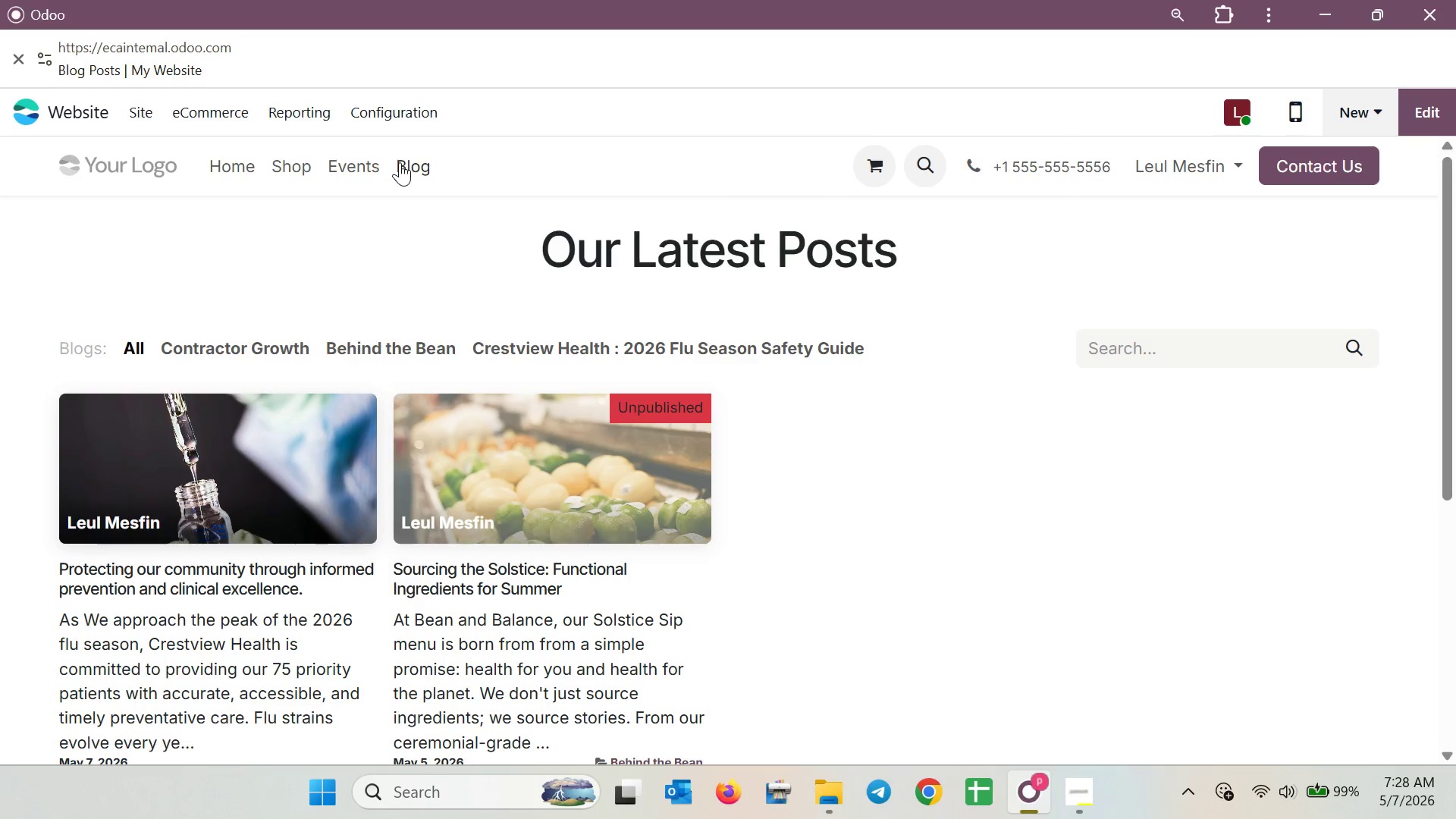 
scroll: coordinate [244, 462], scroll_direction: down, amount: 2.0
 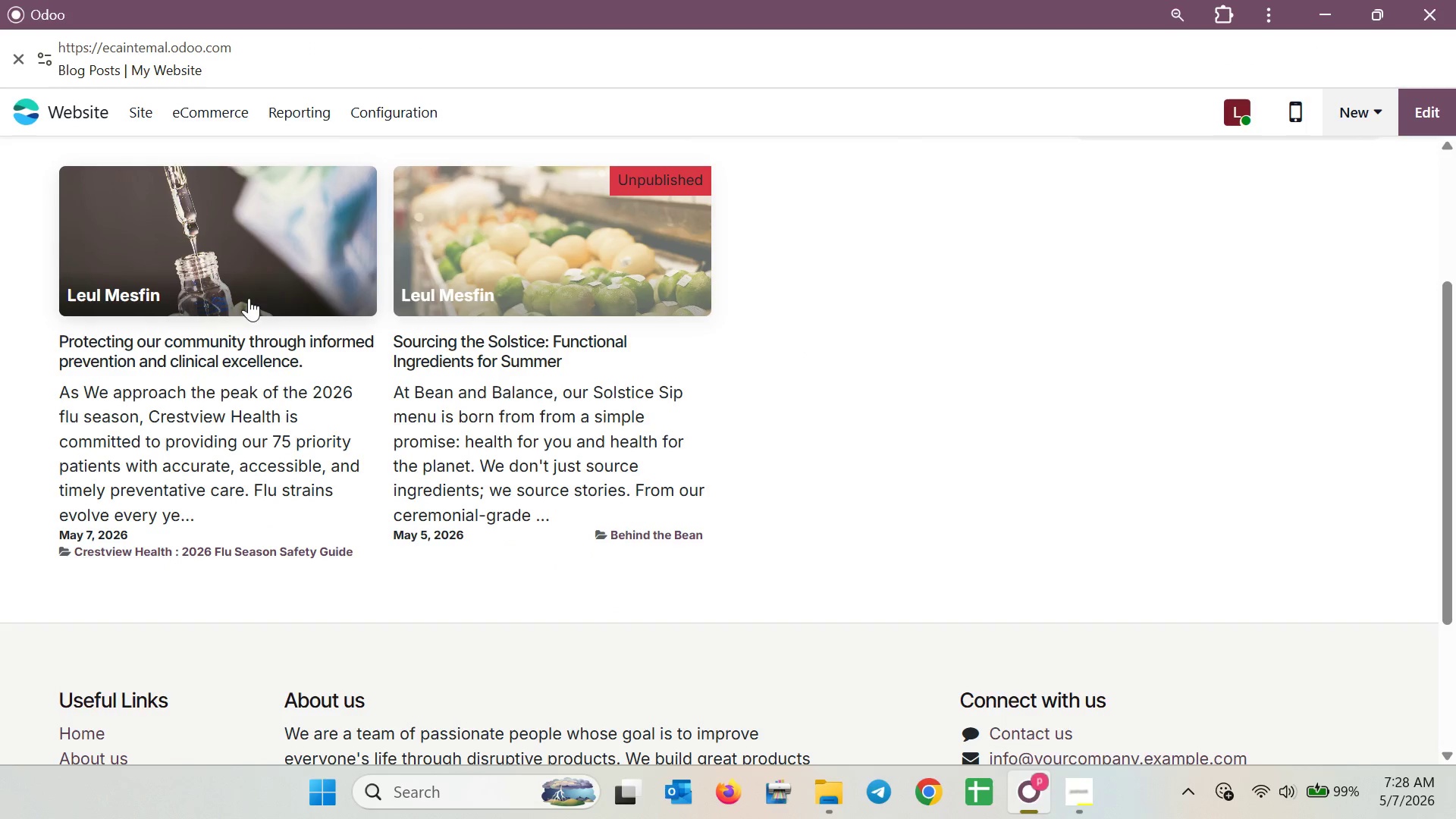 
right_click([251, 293])
 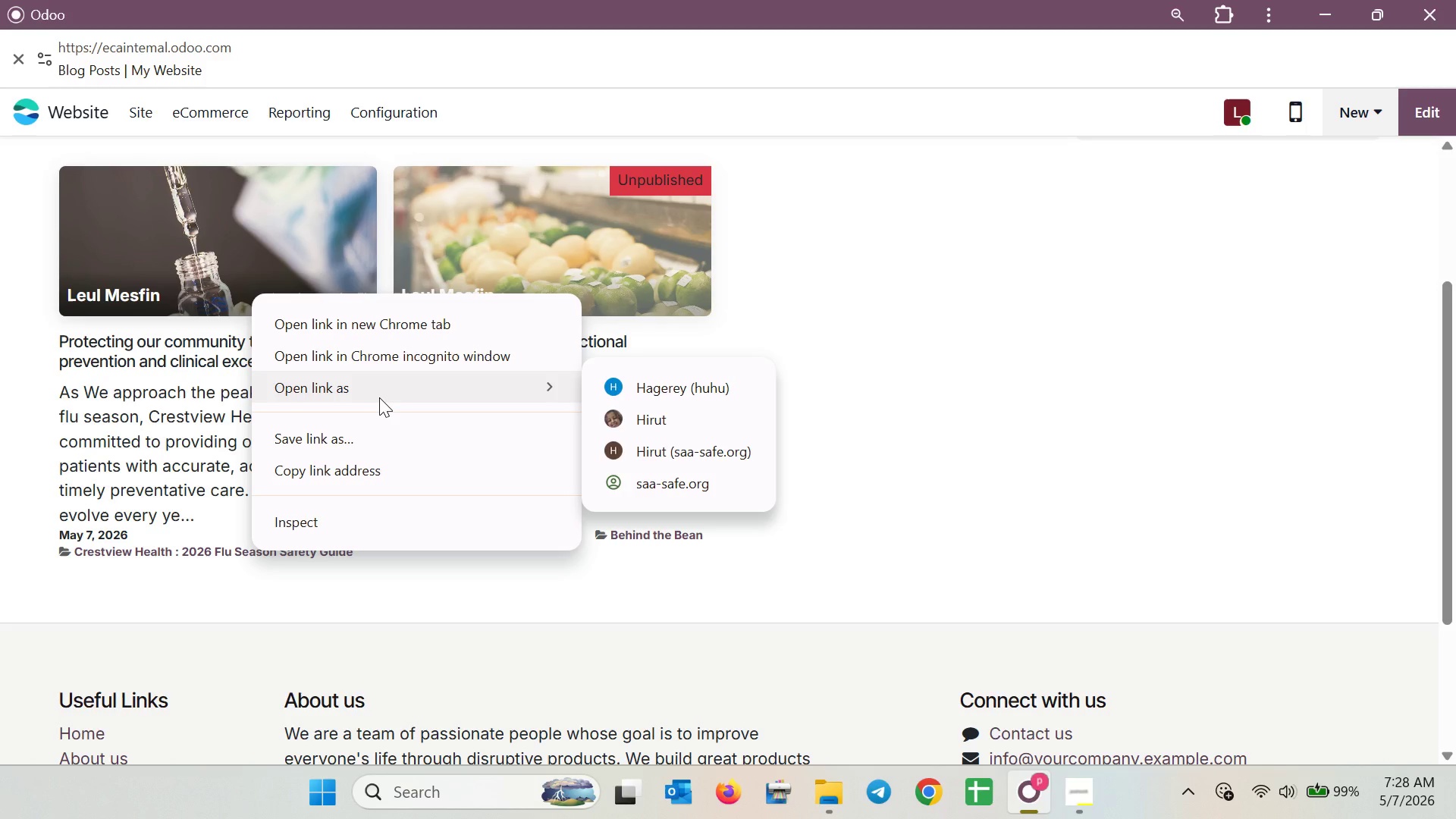 
wait(7.78)
 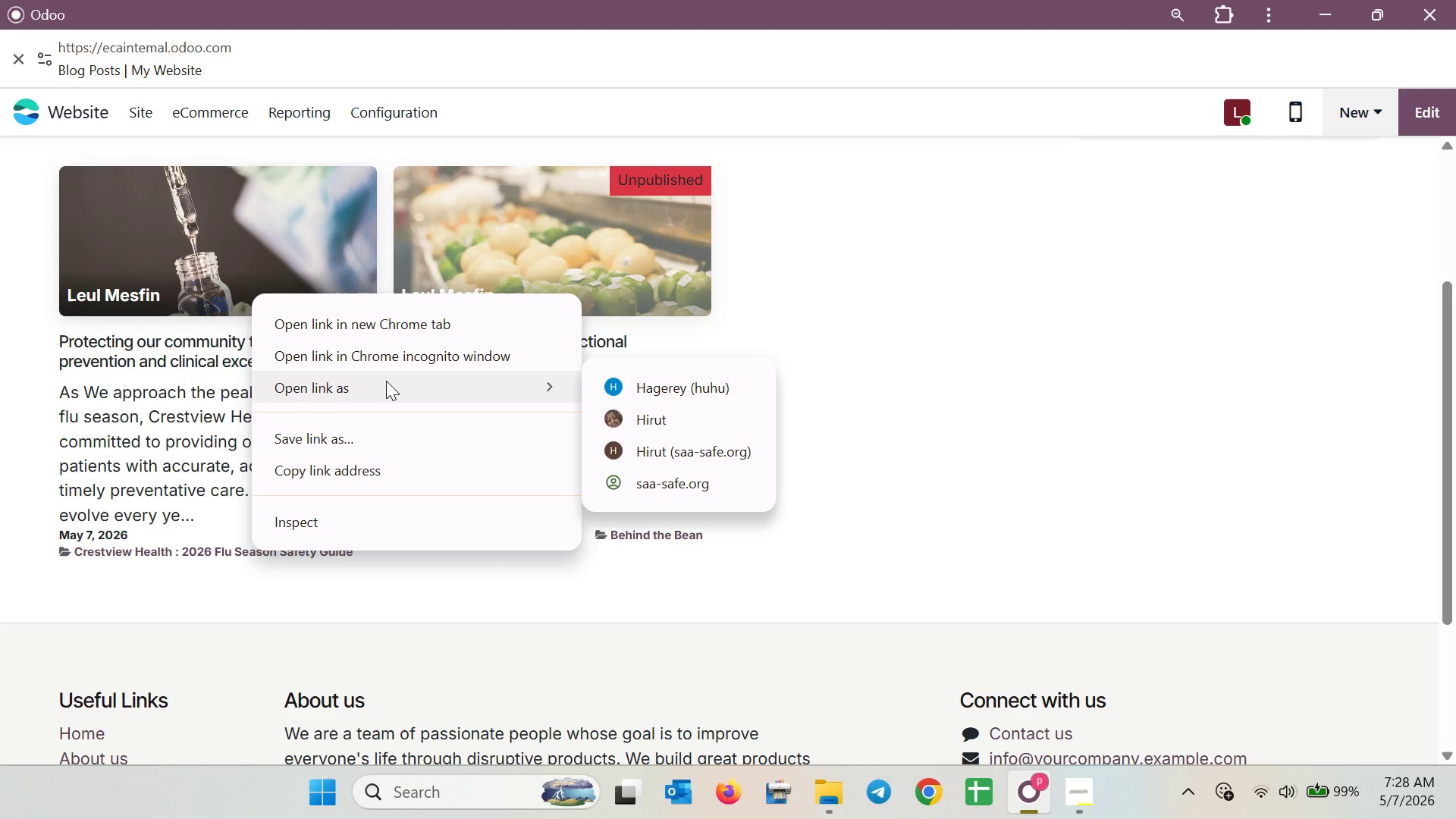 
left_click([367, 465])
 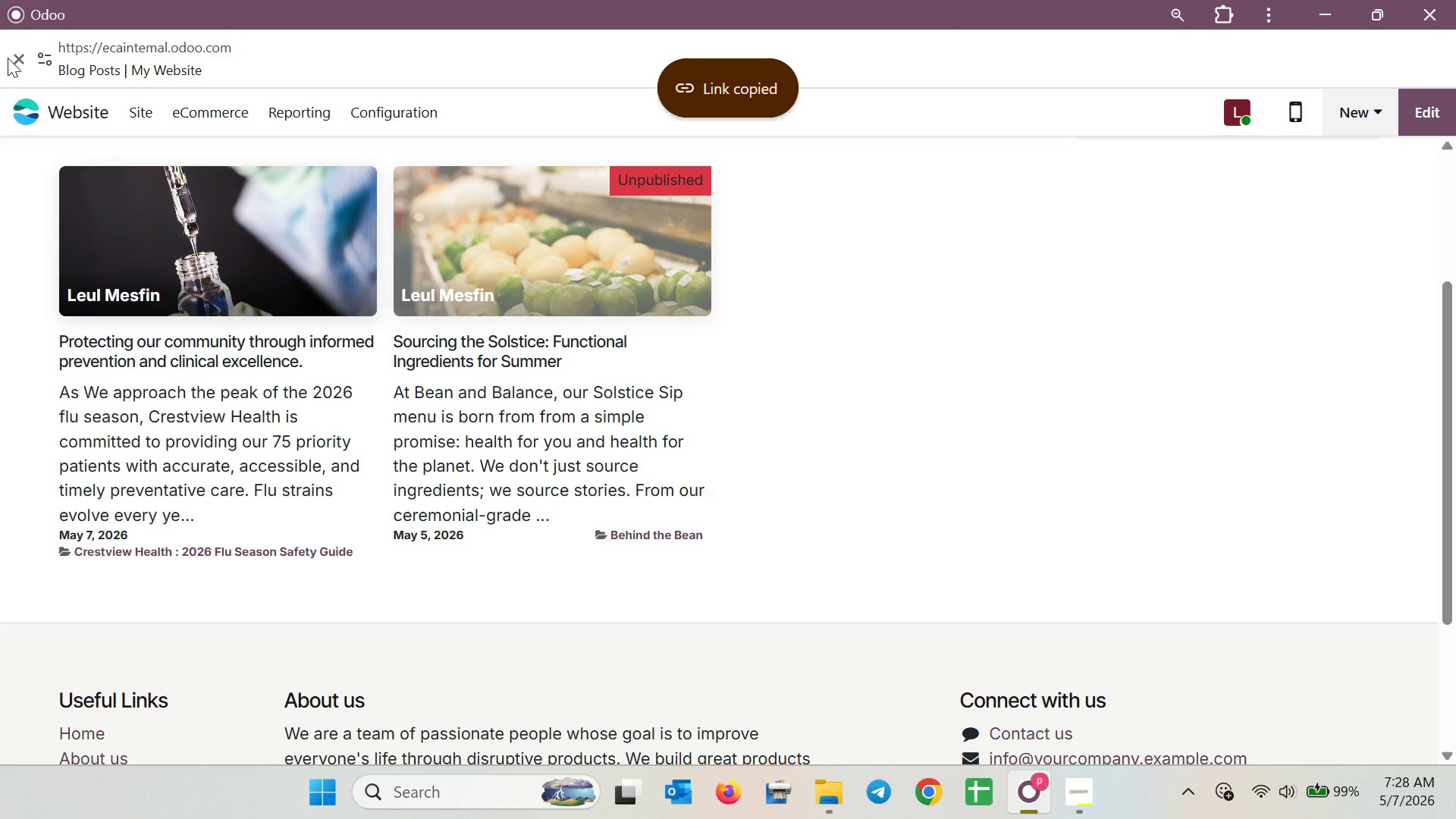 
left_click([13, 59])
 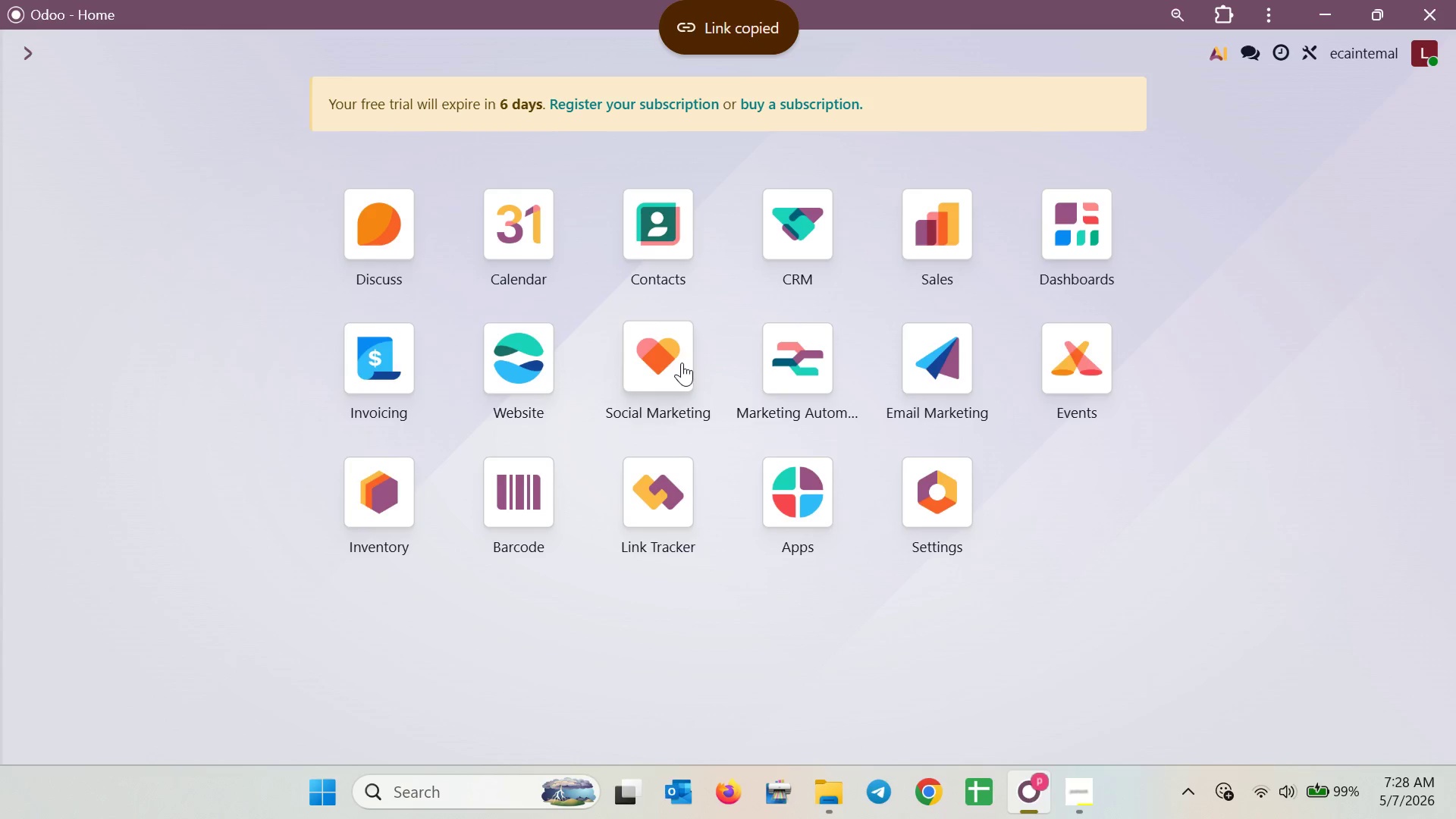 
left_click([784, 353])
 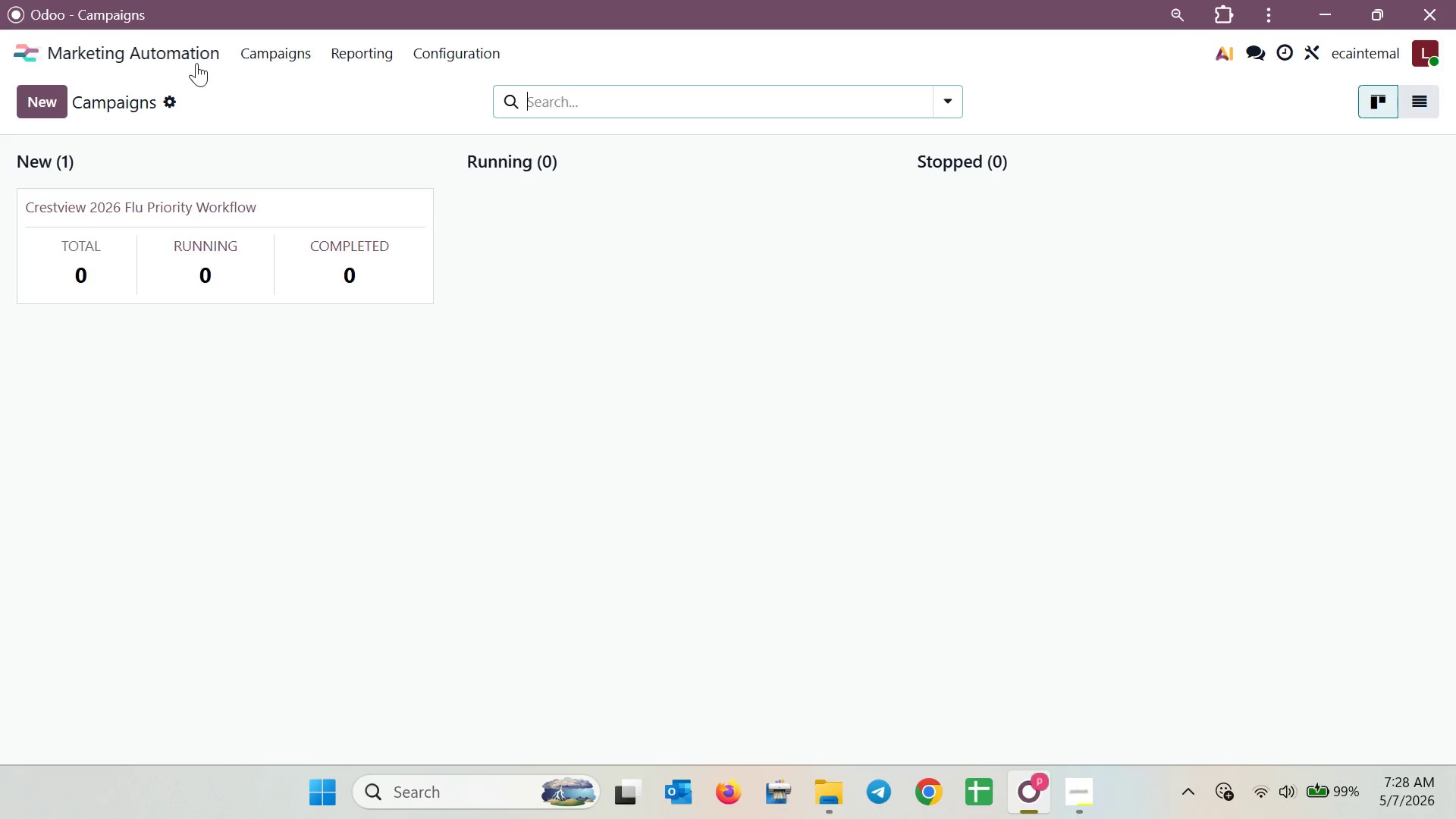 
left_click([249, 52])
 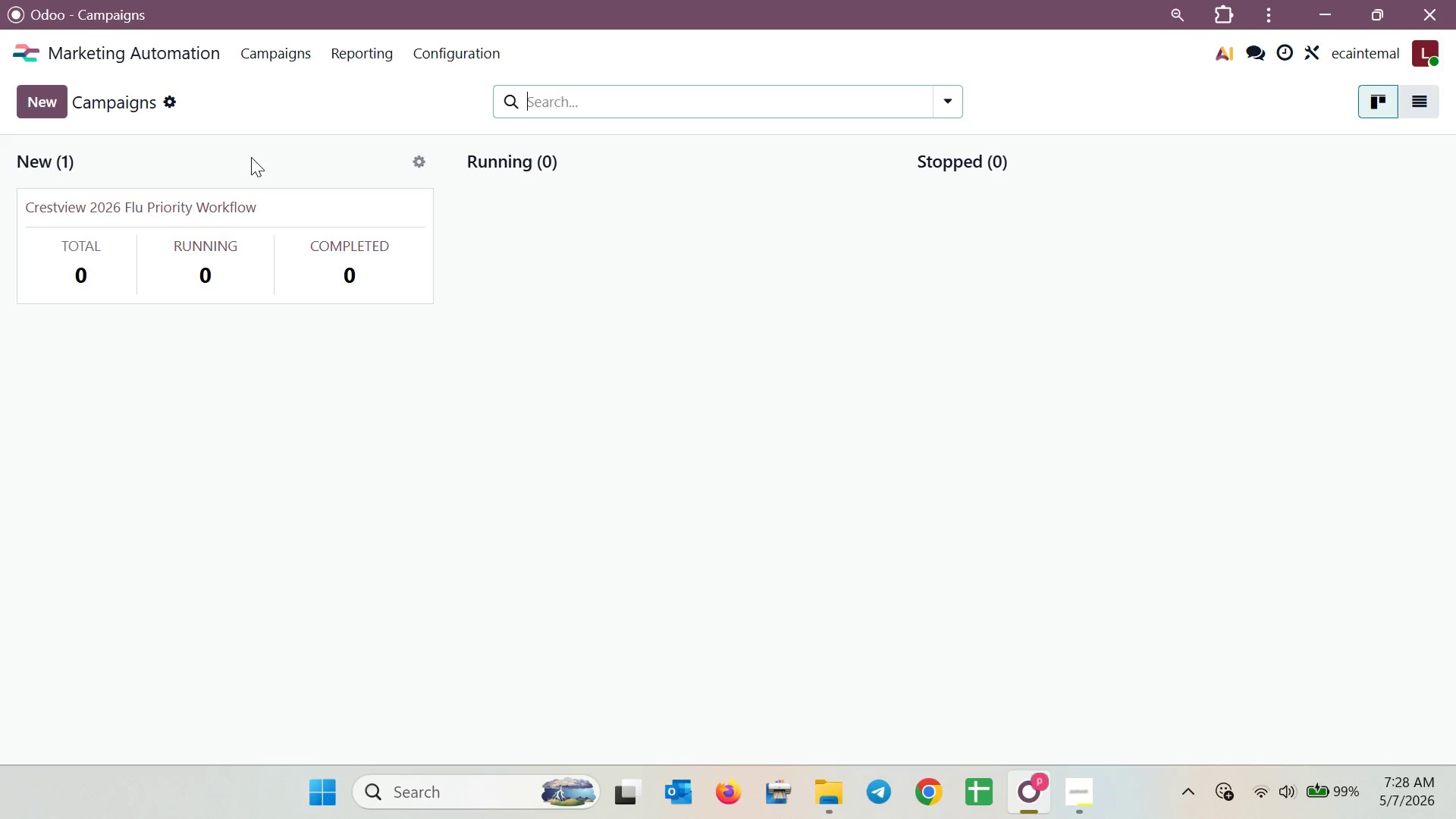 
left_click([230, 209])
 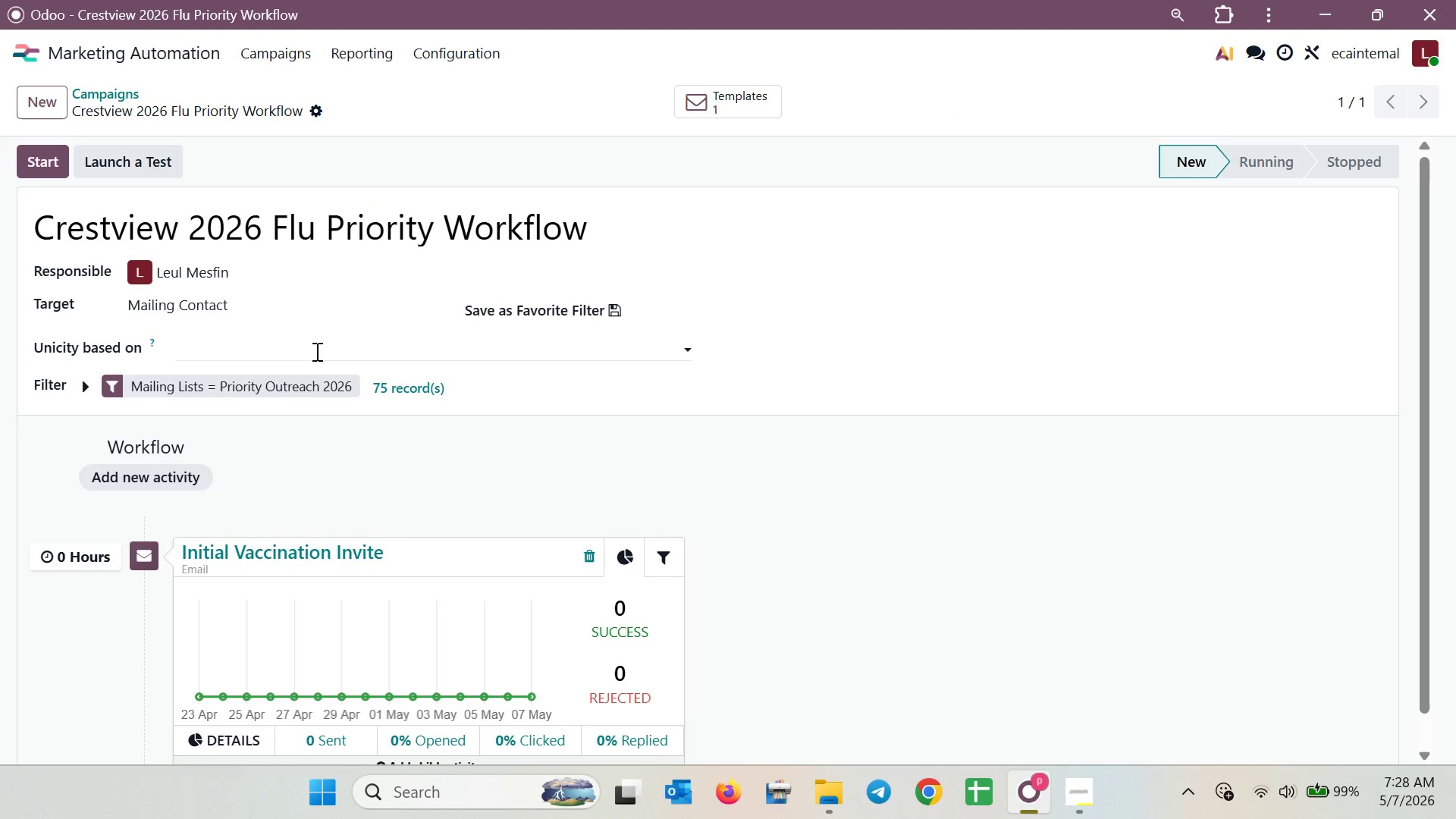 
scroll: coordinate [351, 370], scroll_direction: down, amount: 6.0
 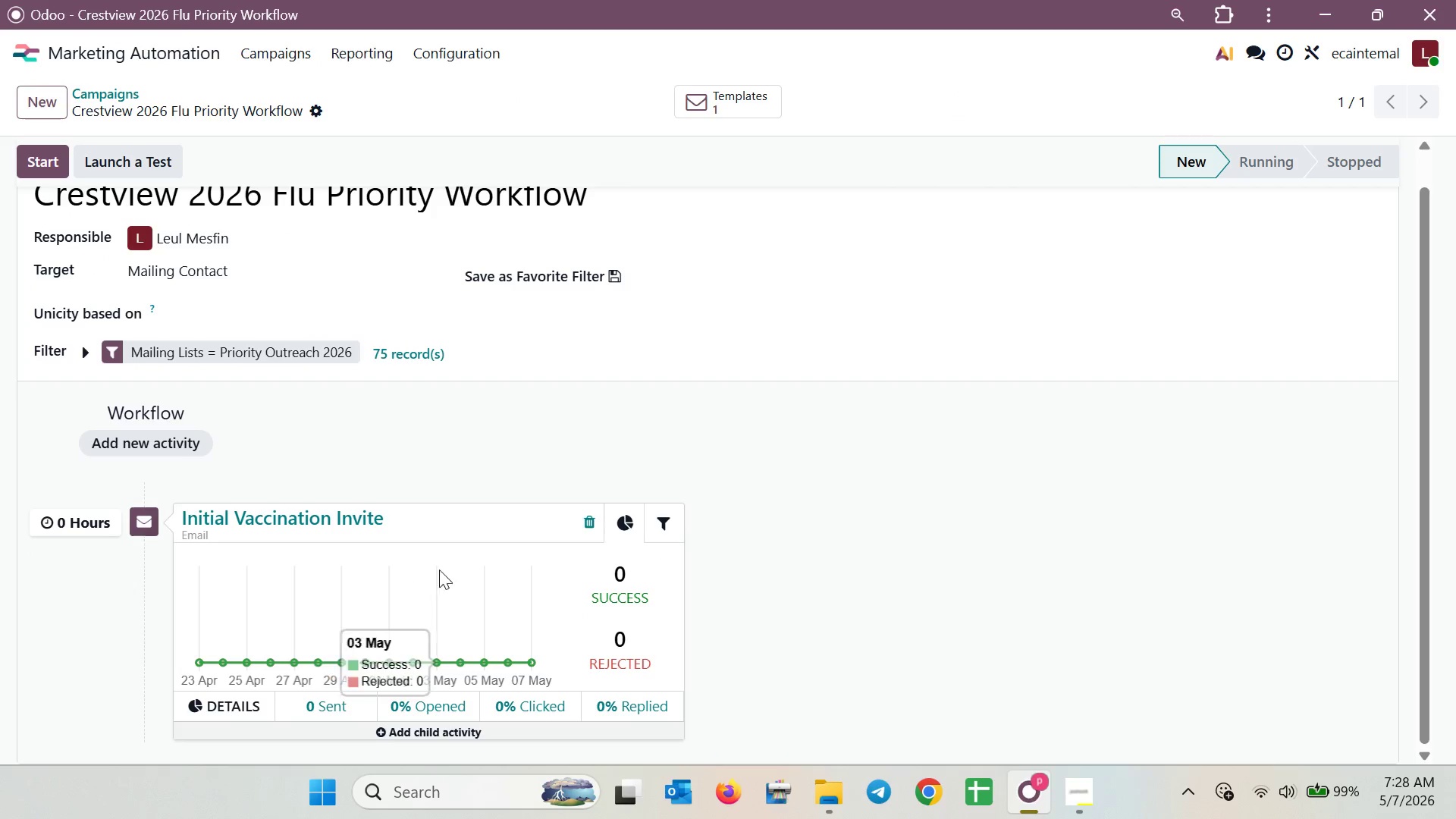 
left_click([528, 544])
 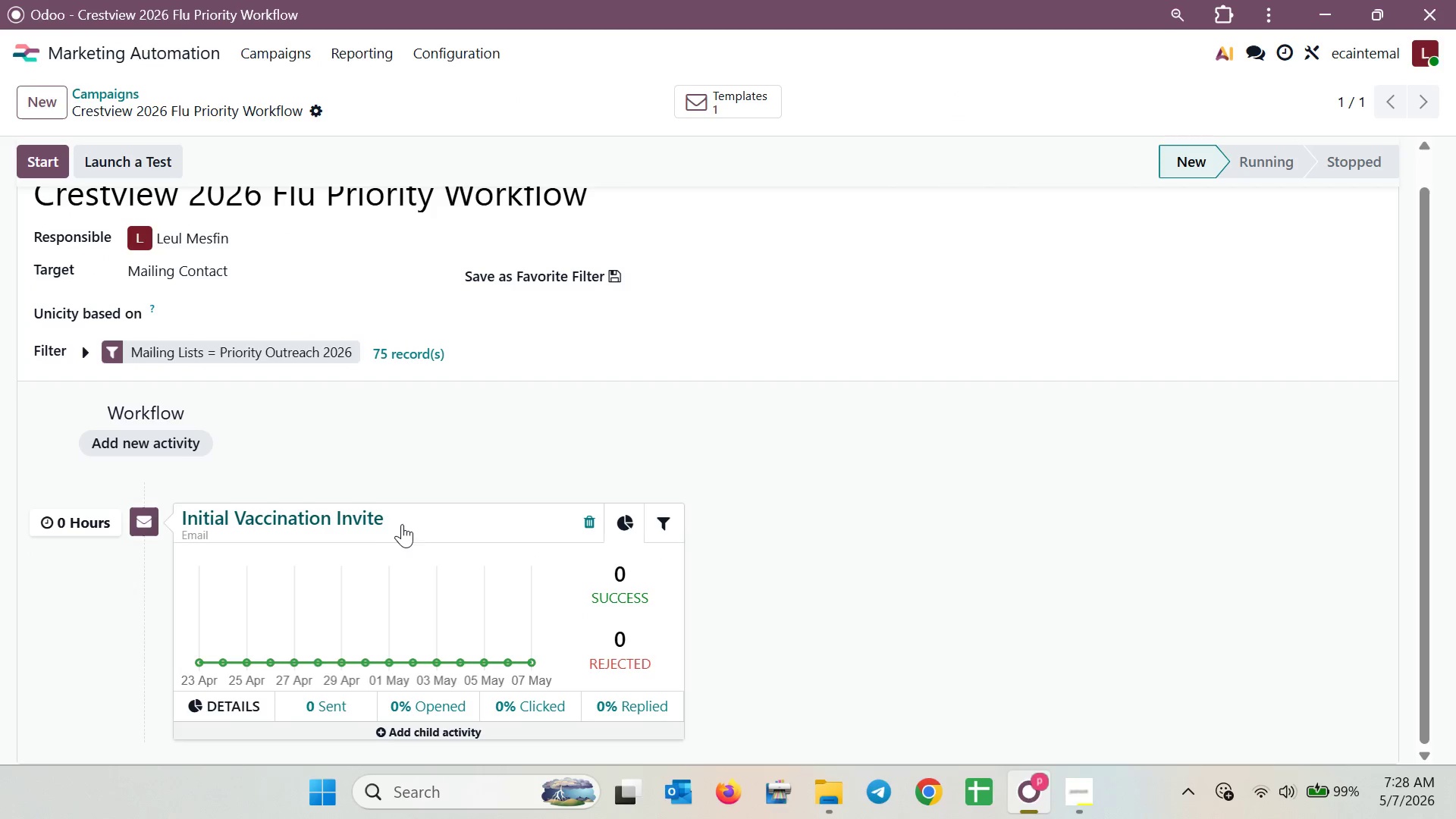 
left_click([394, 523])
 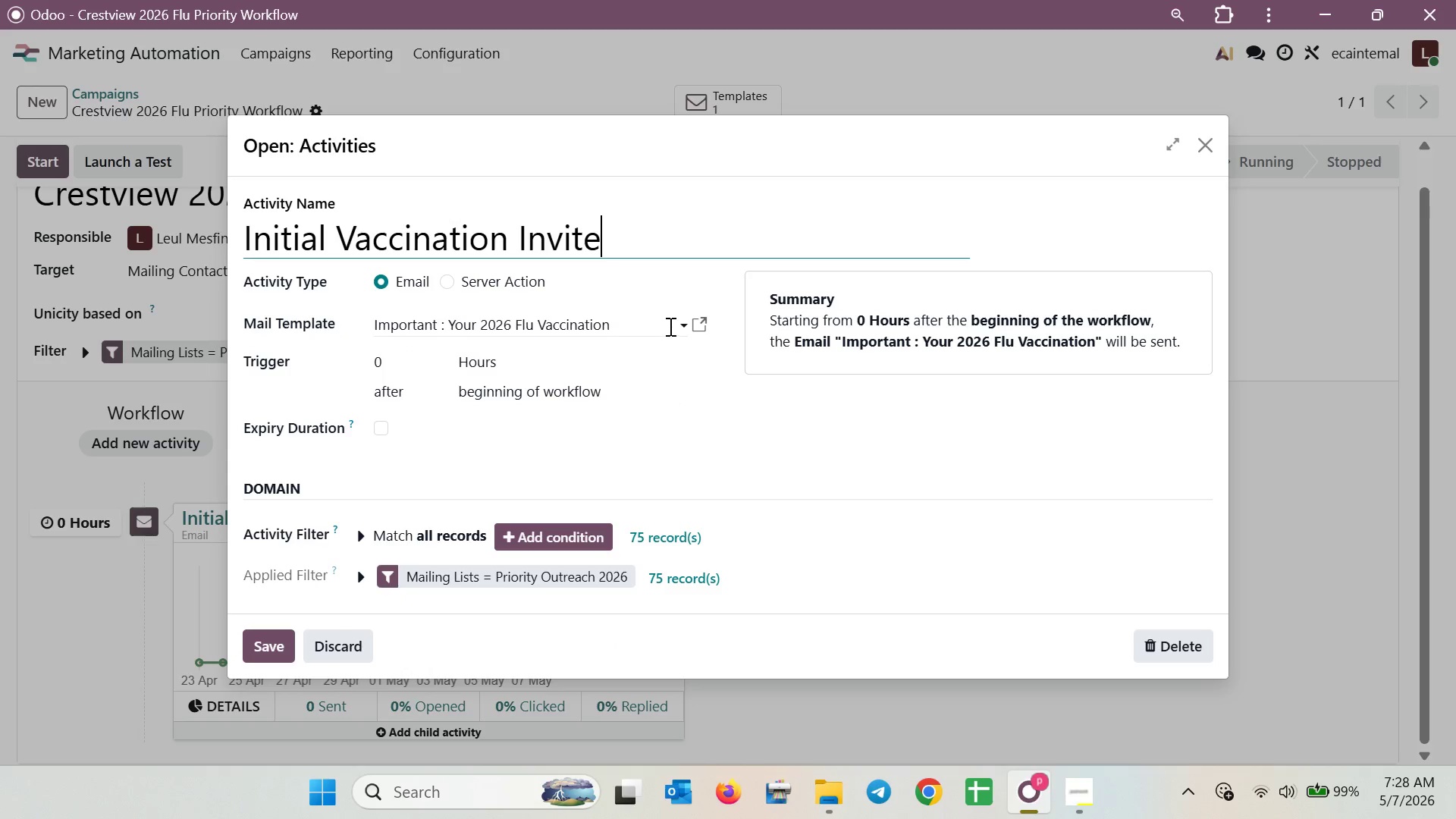 
left_click([704, 317])
 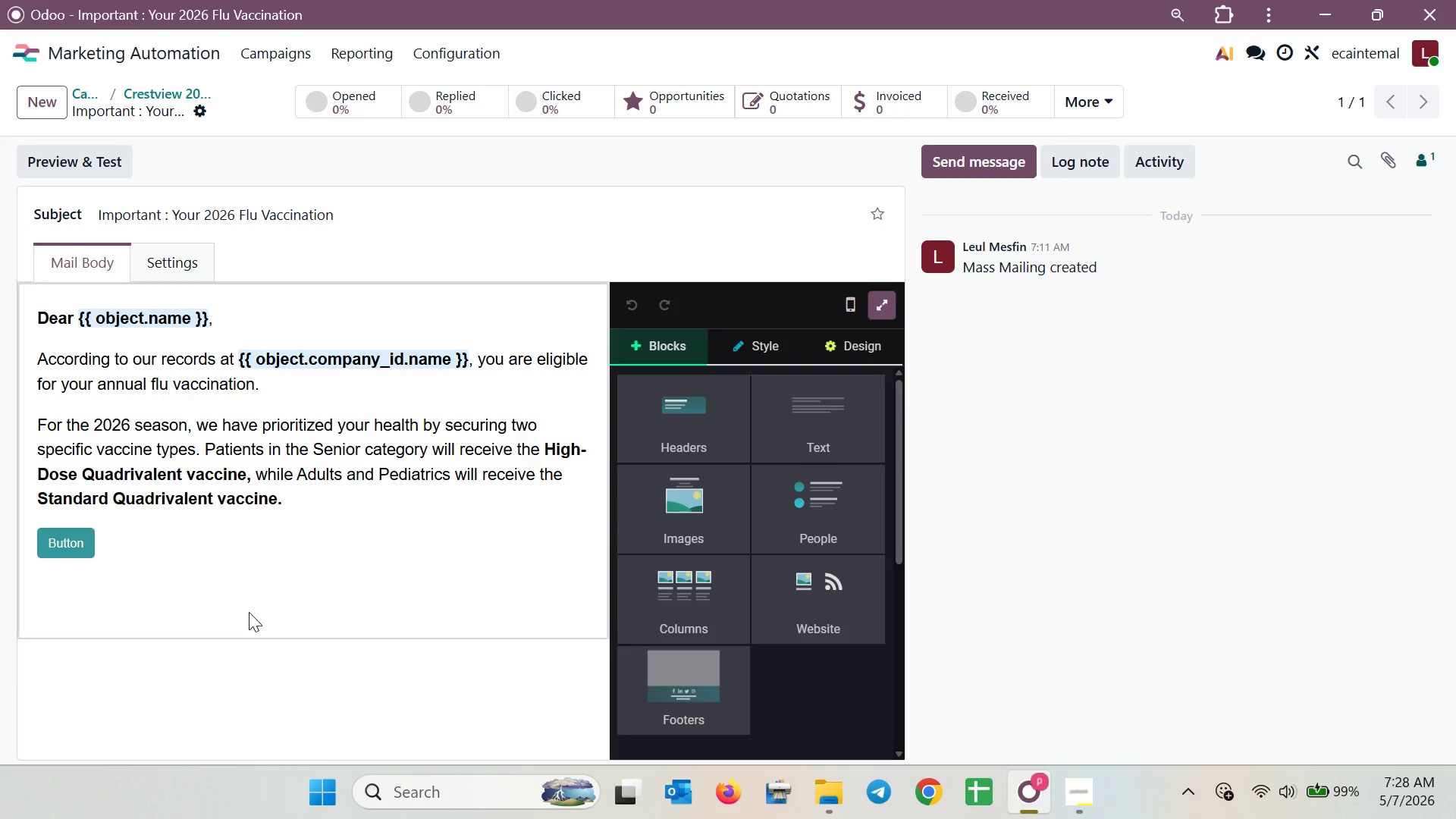 
left_click([217, 566])
 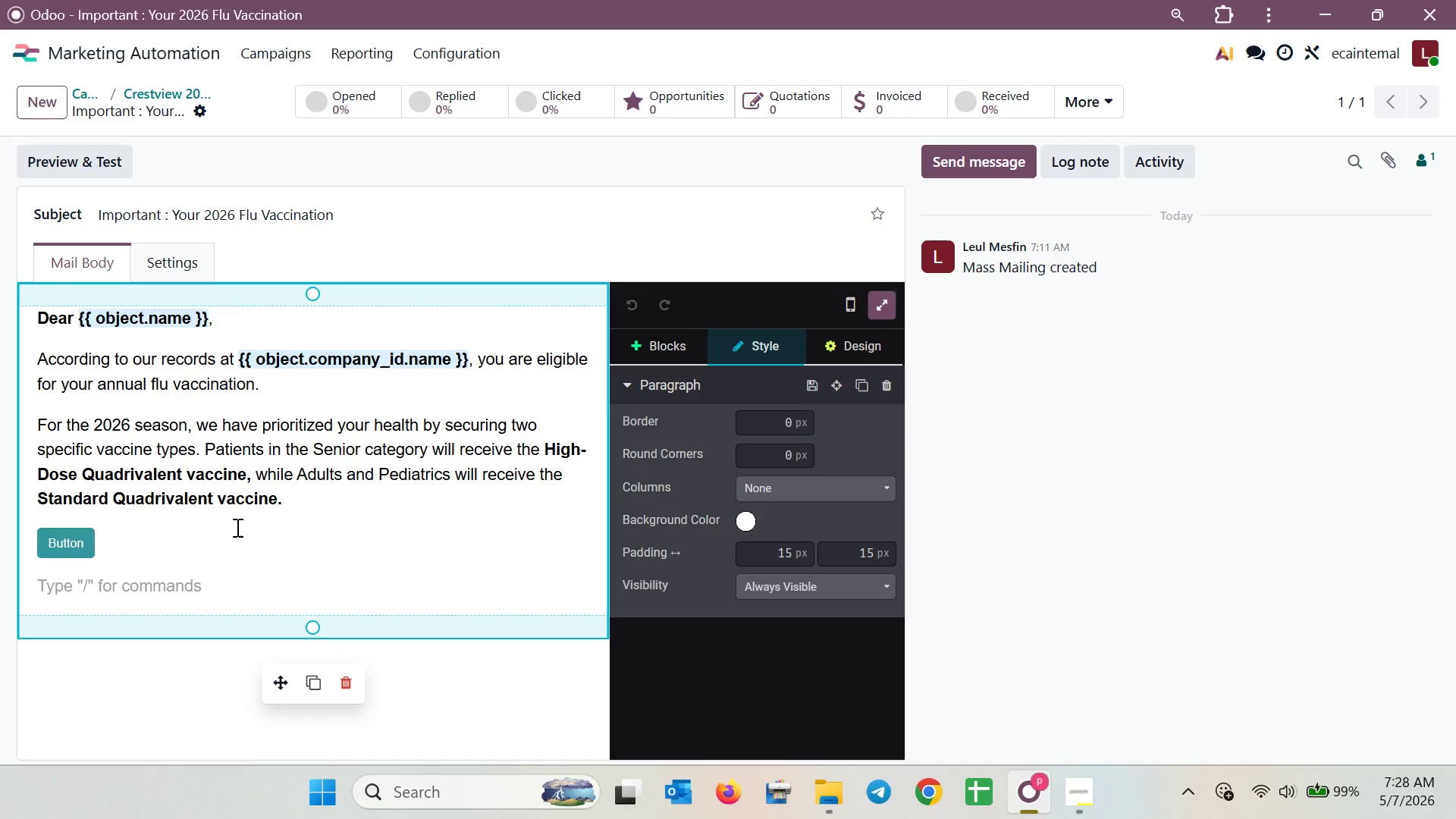 
key(Control+ControlLeft)
 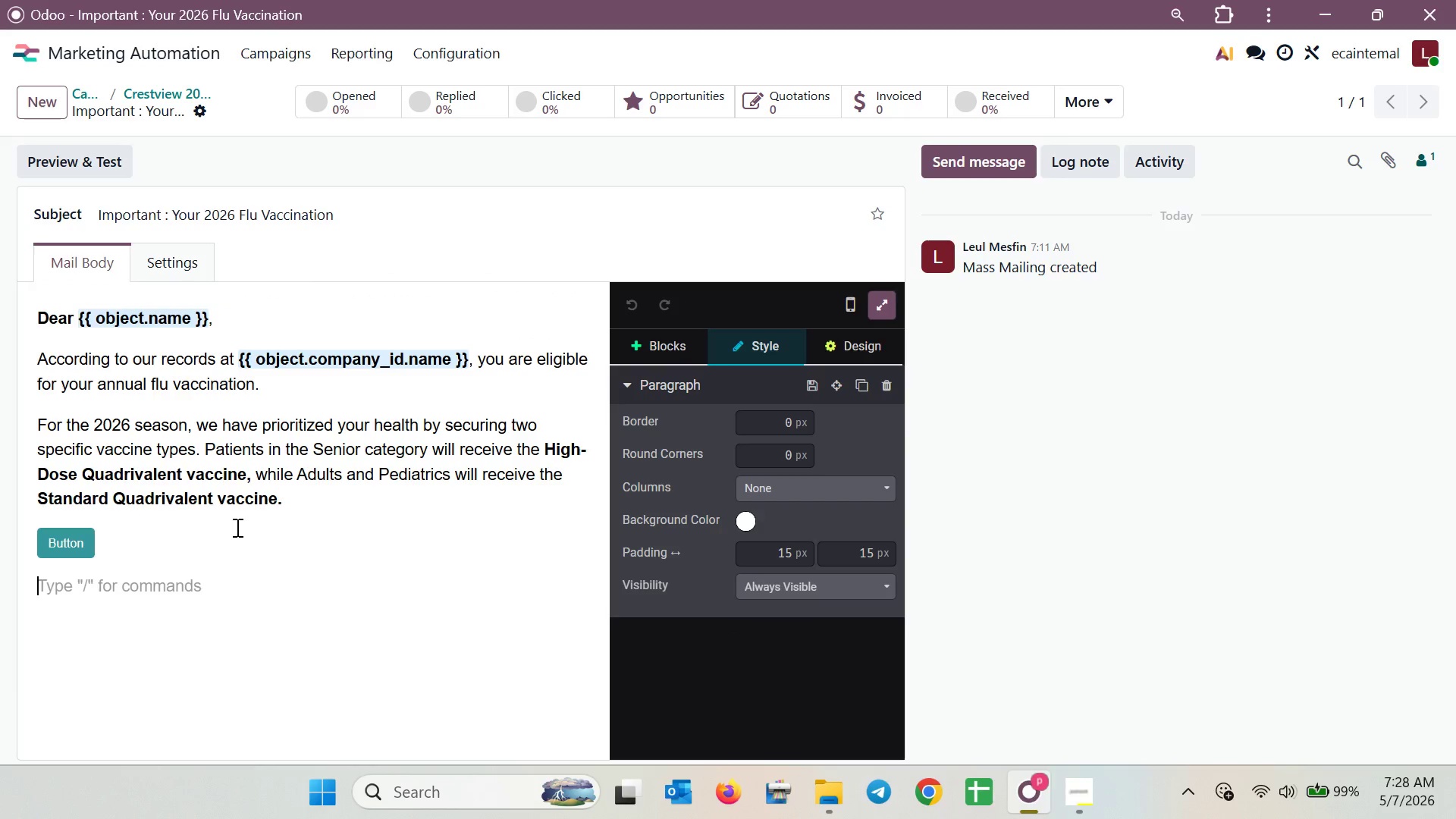 
key(Control+V)
 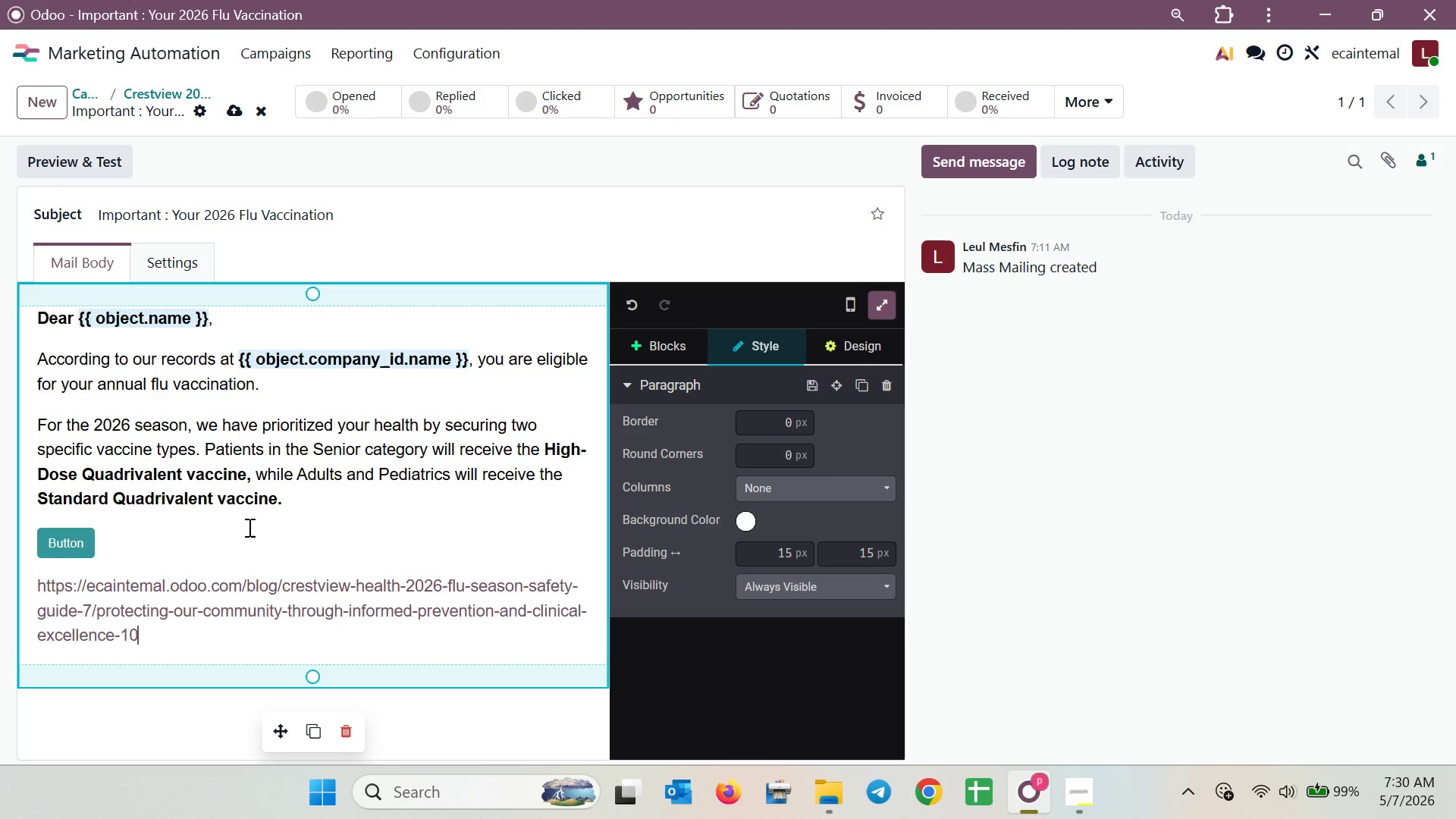 
wait(79.47)
 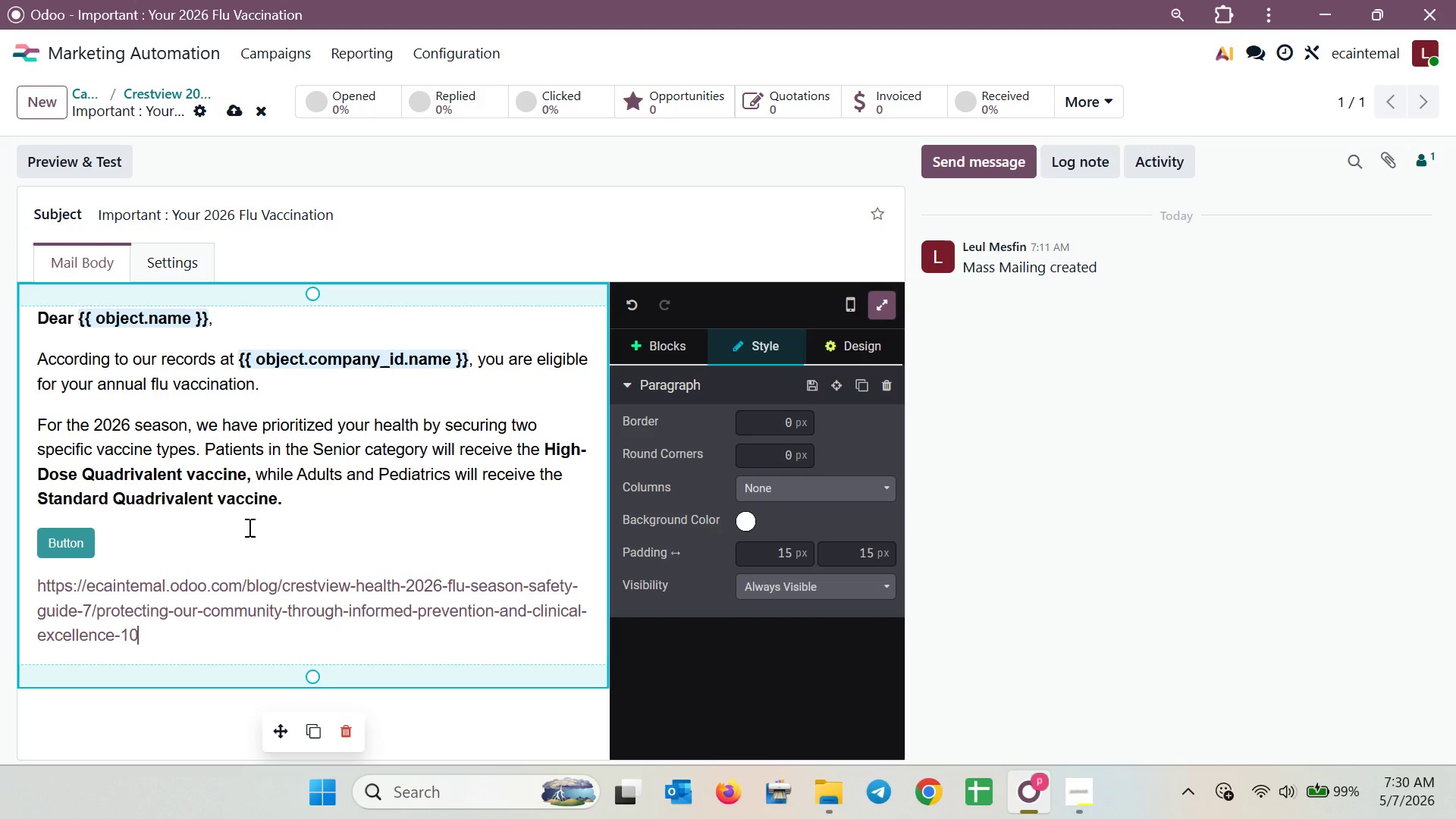 
left_click([248, 527])
 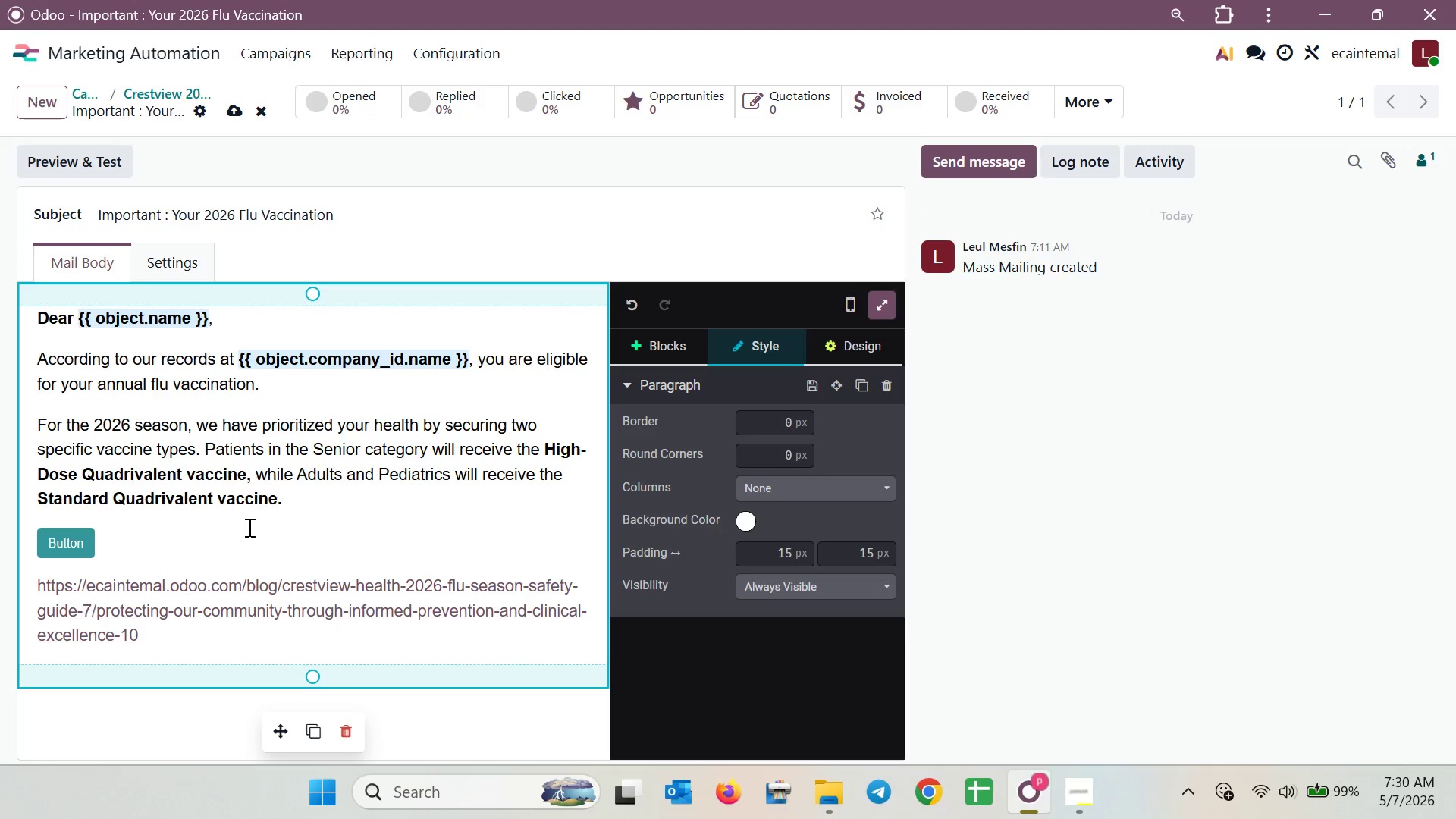 
key(Backspace)
 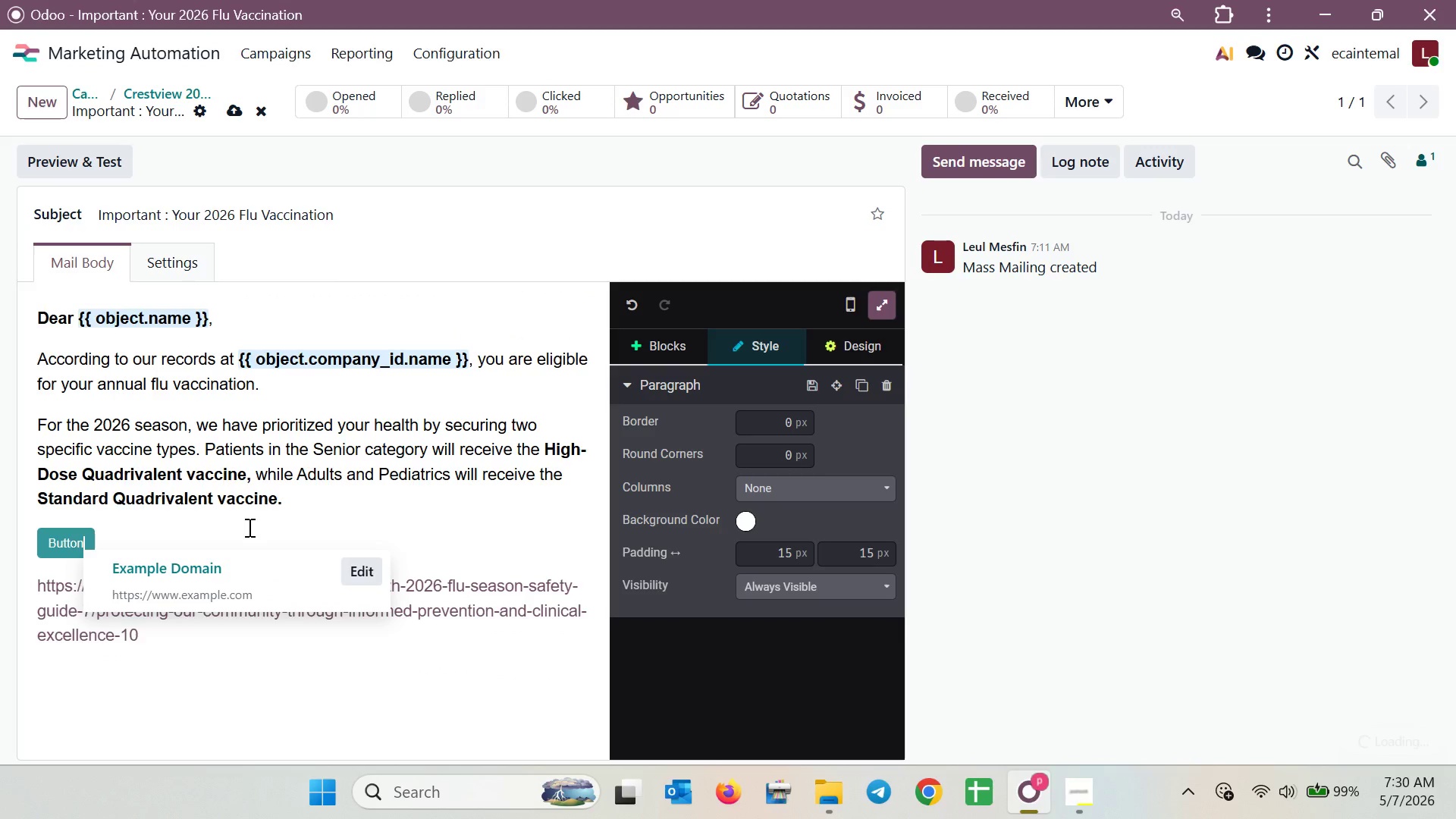 
key(Backspace)
 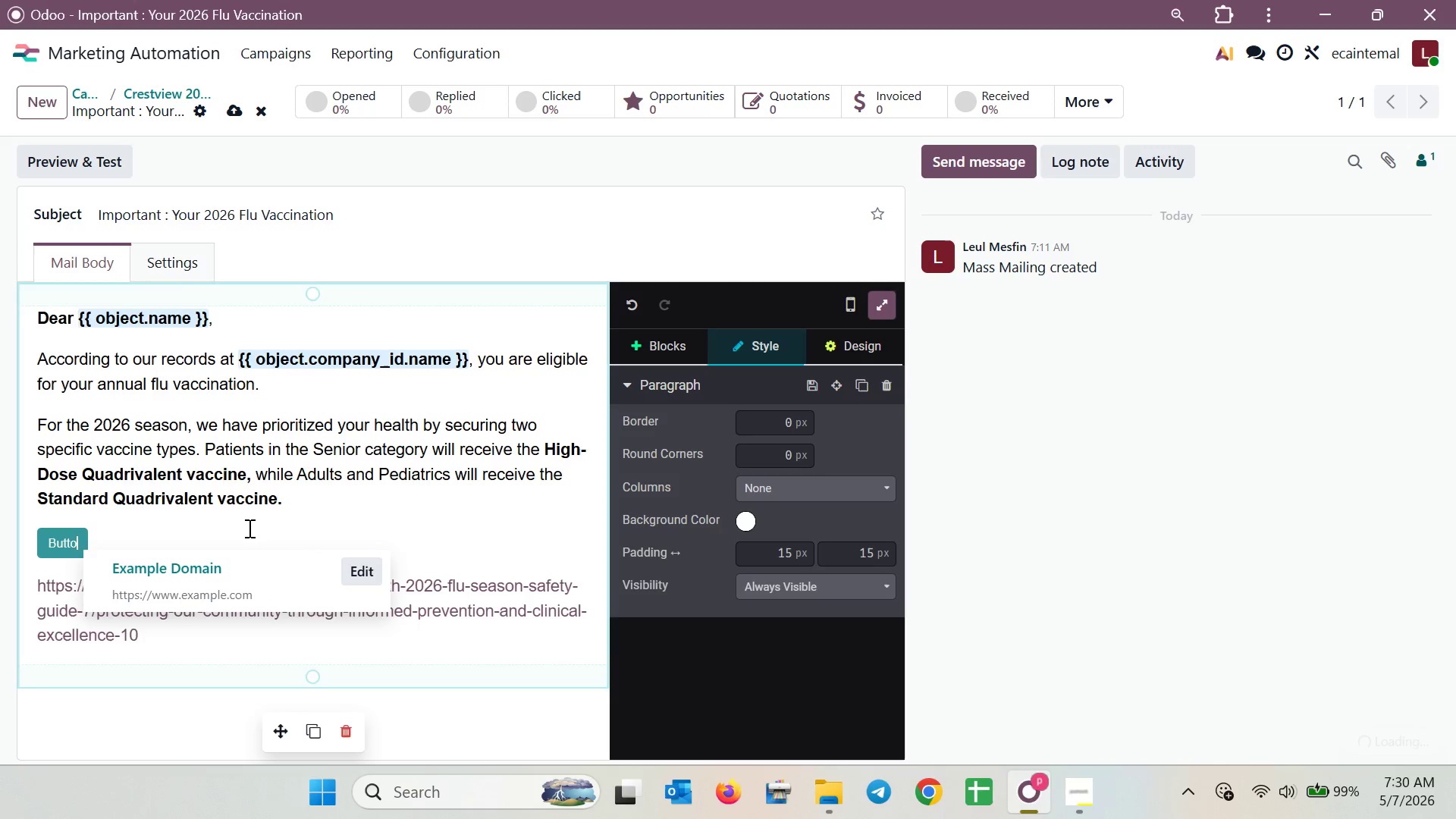 
key(Backspace)
 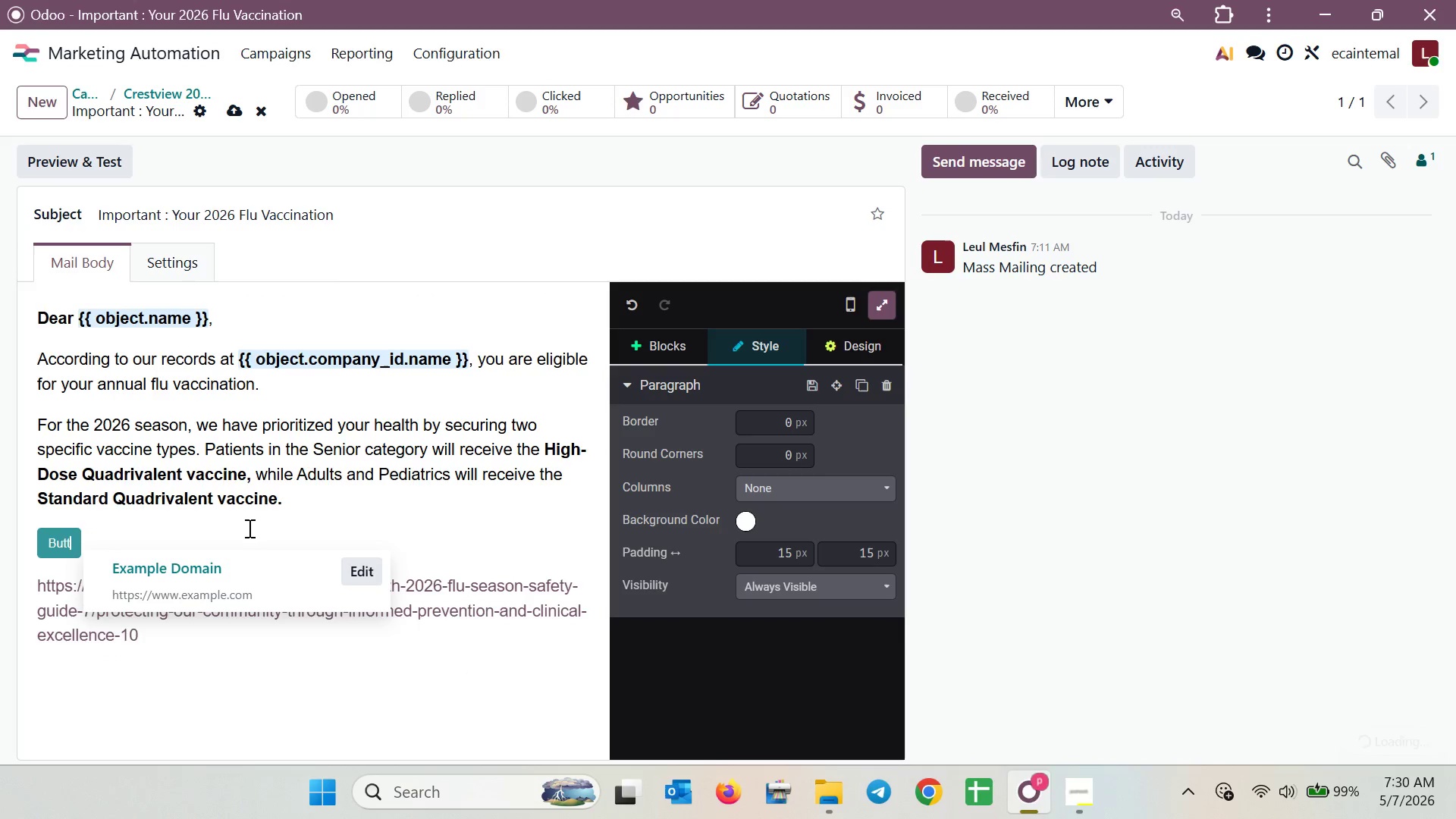 
key(Backspace)
 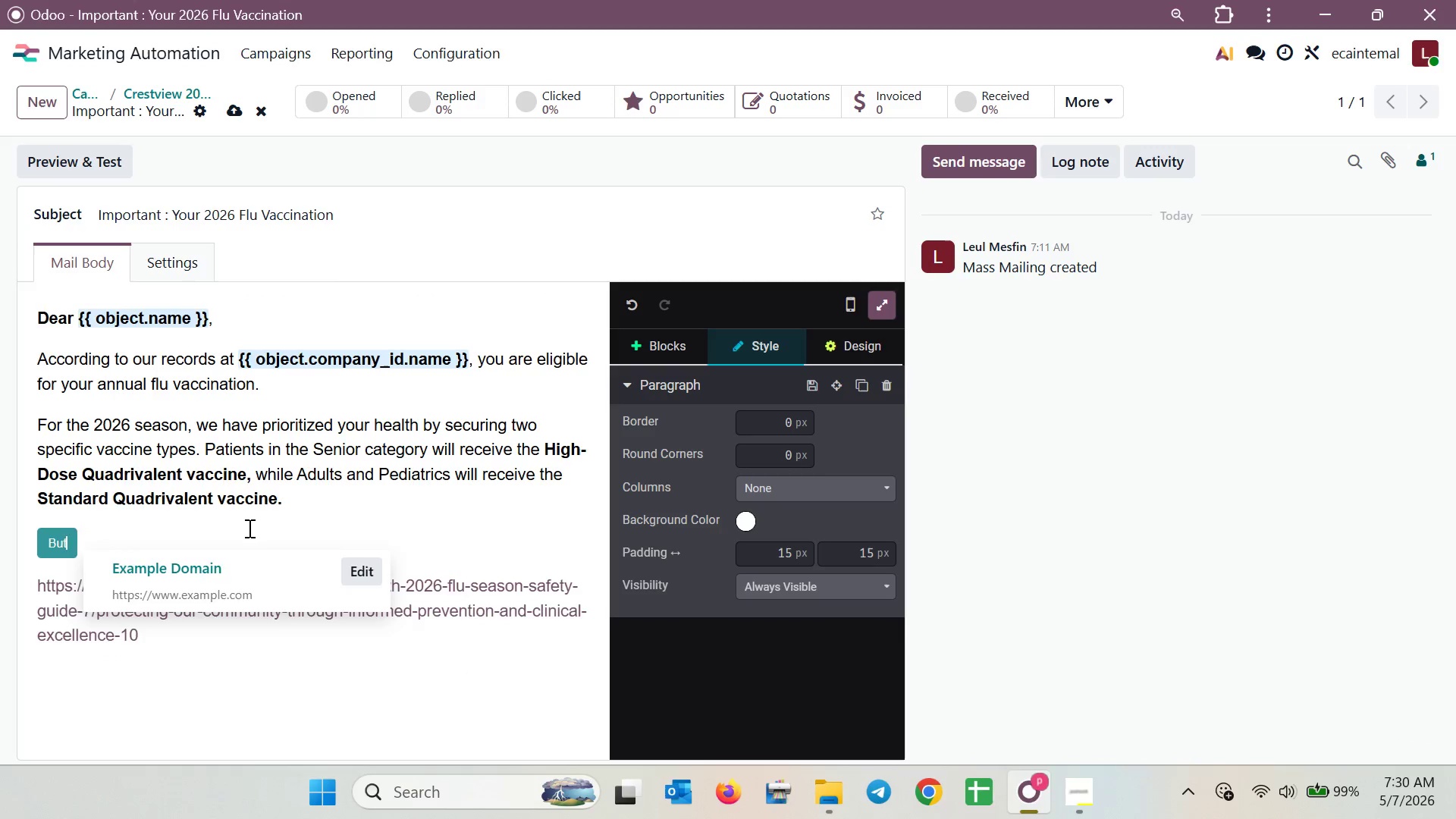 
key(Backspace)
 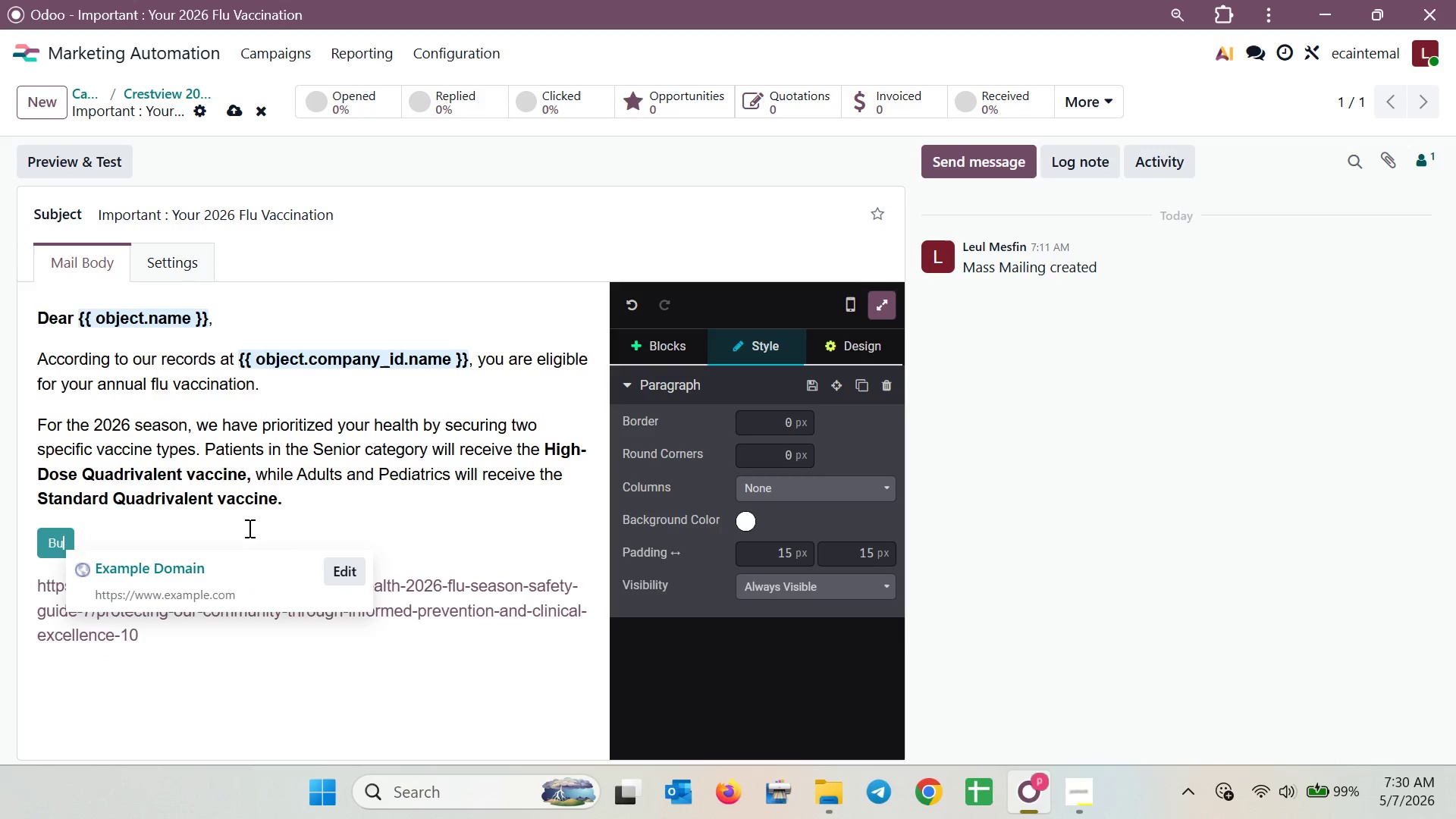 
key(Backspace)
 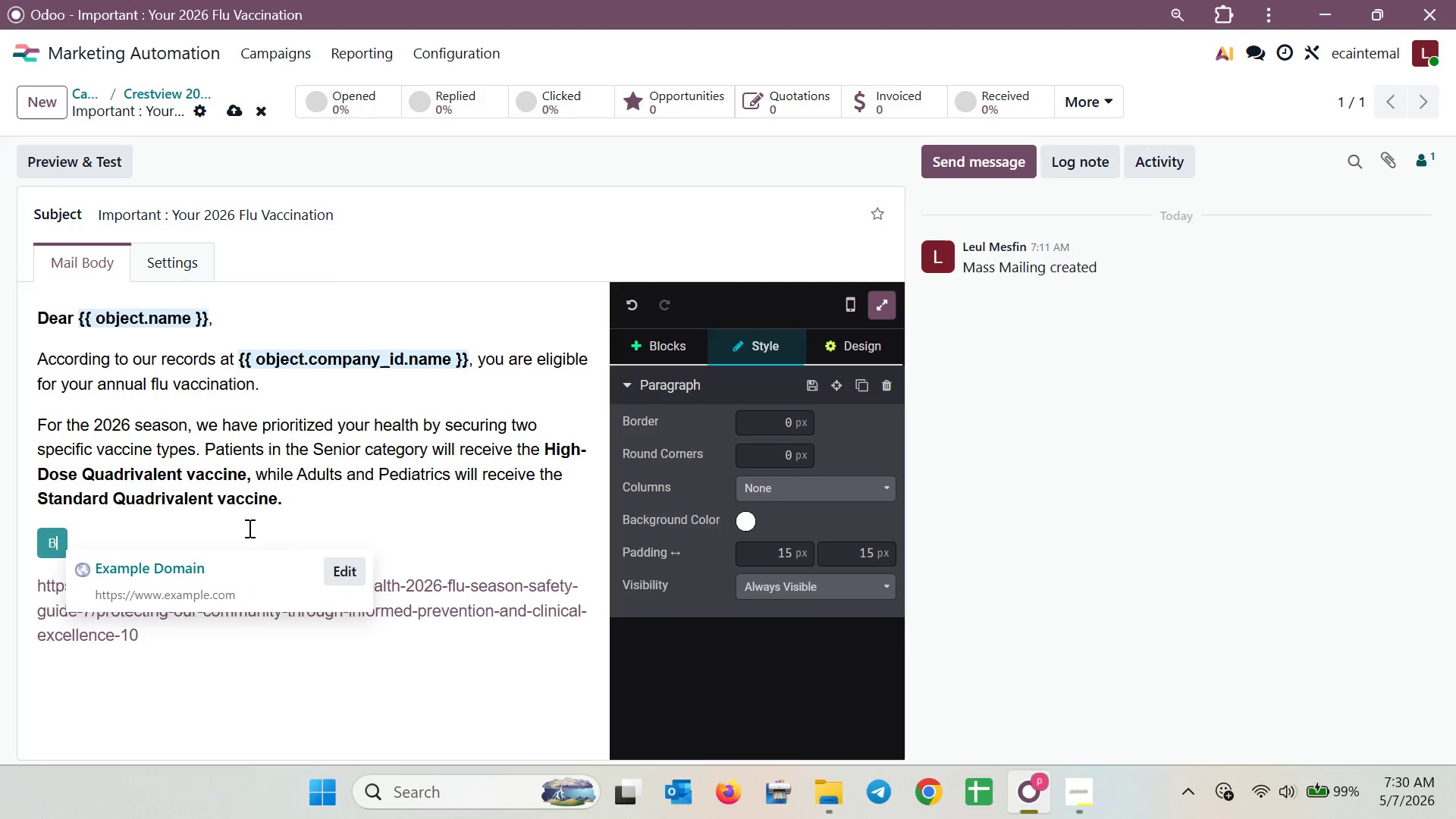 
key(Backspace)
 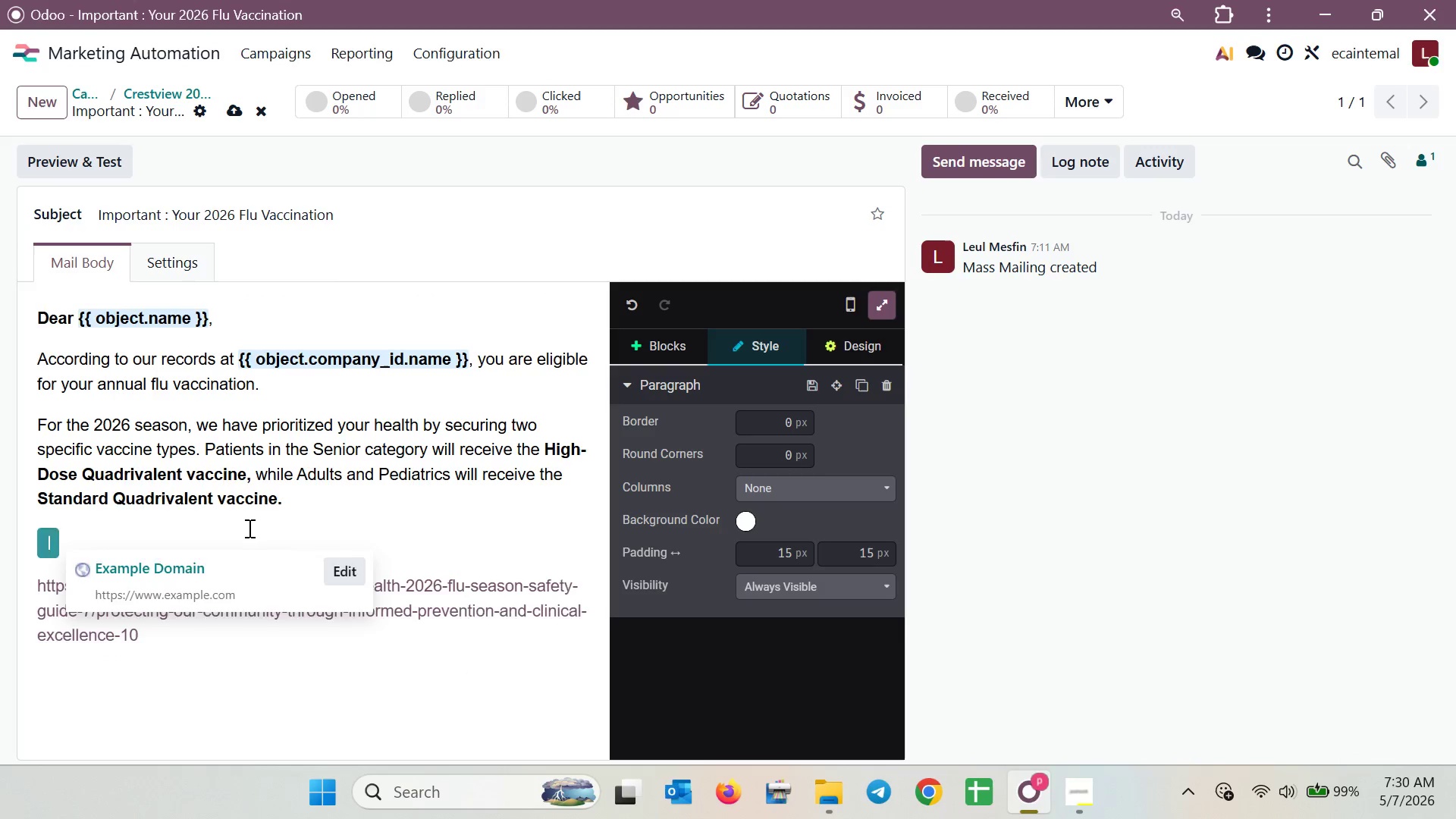 
key(Backspace)
 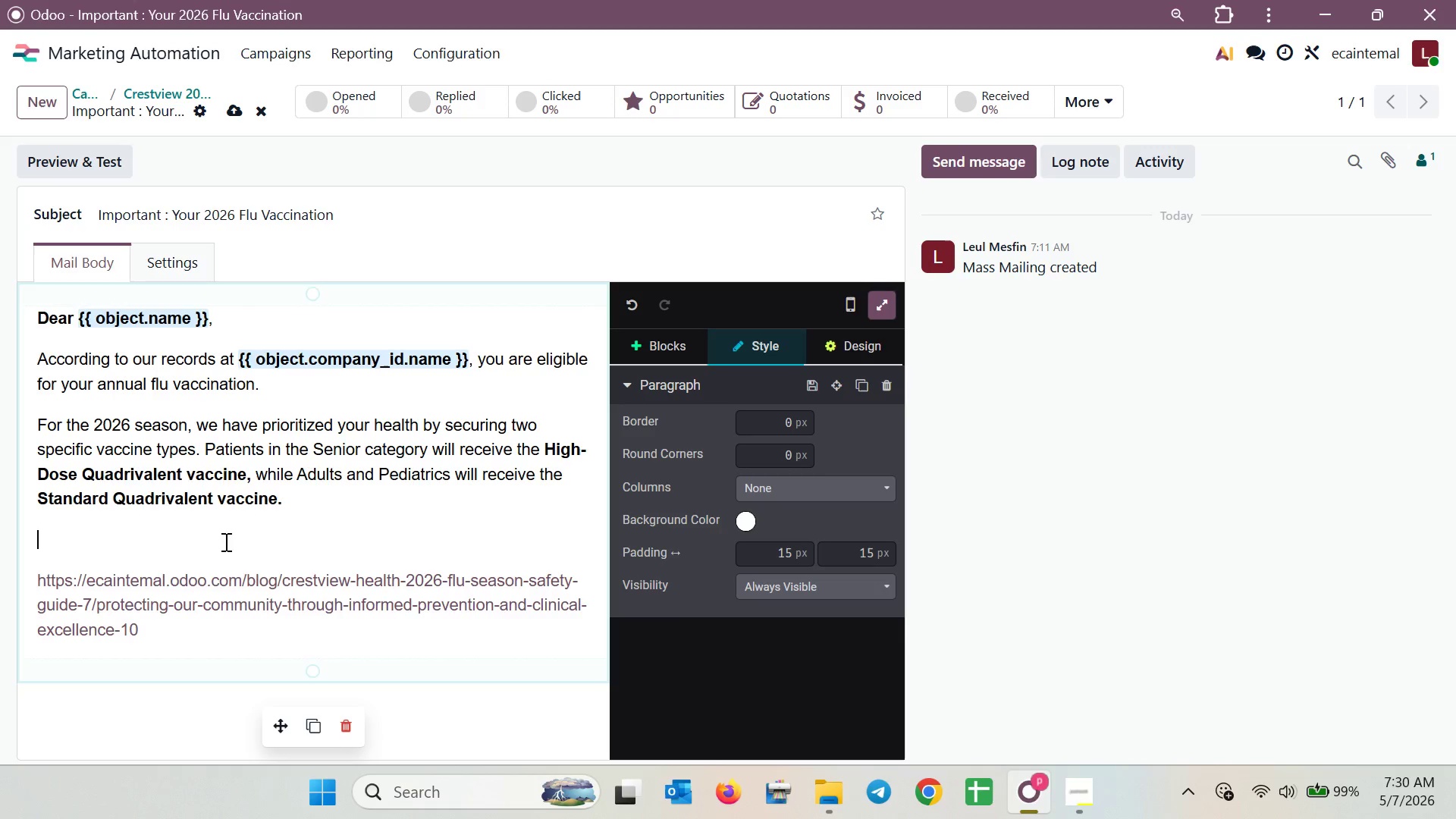 
left_click([39, 574])
 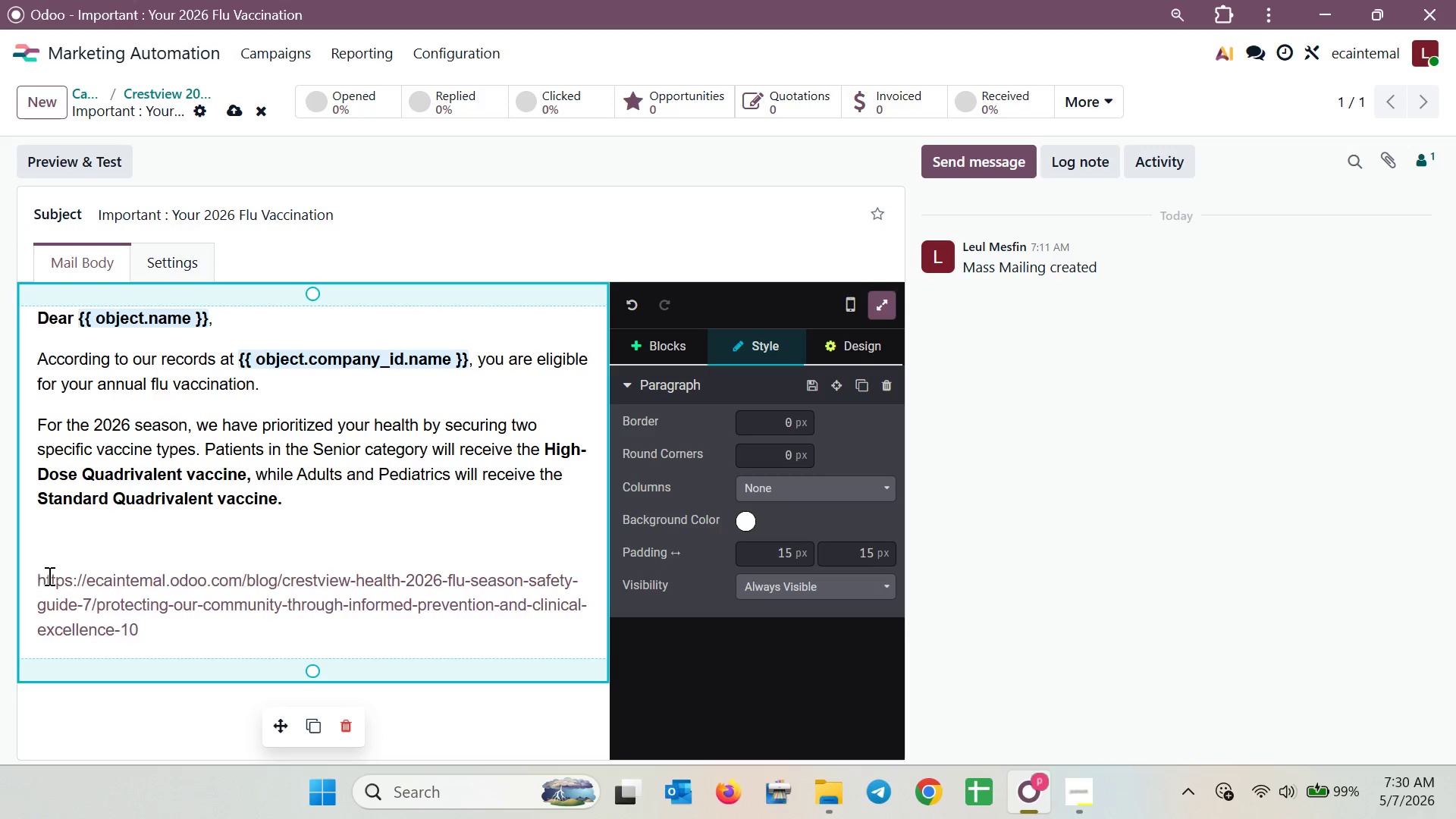 
key(Backspace)
 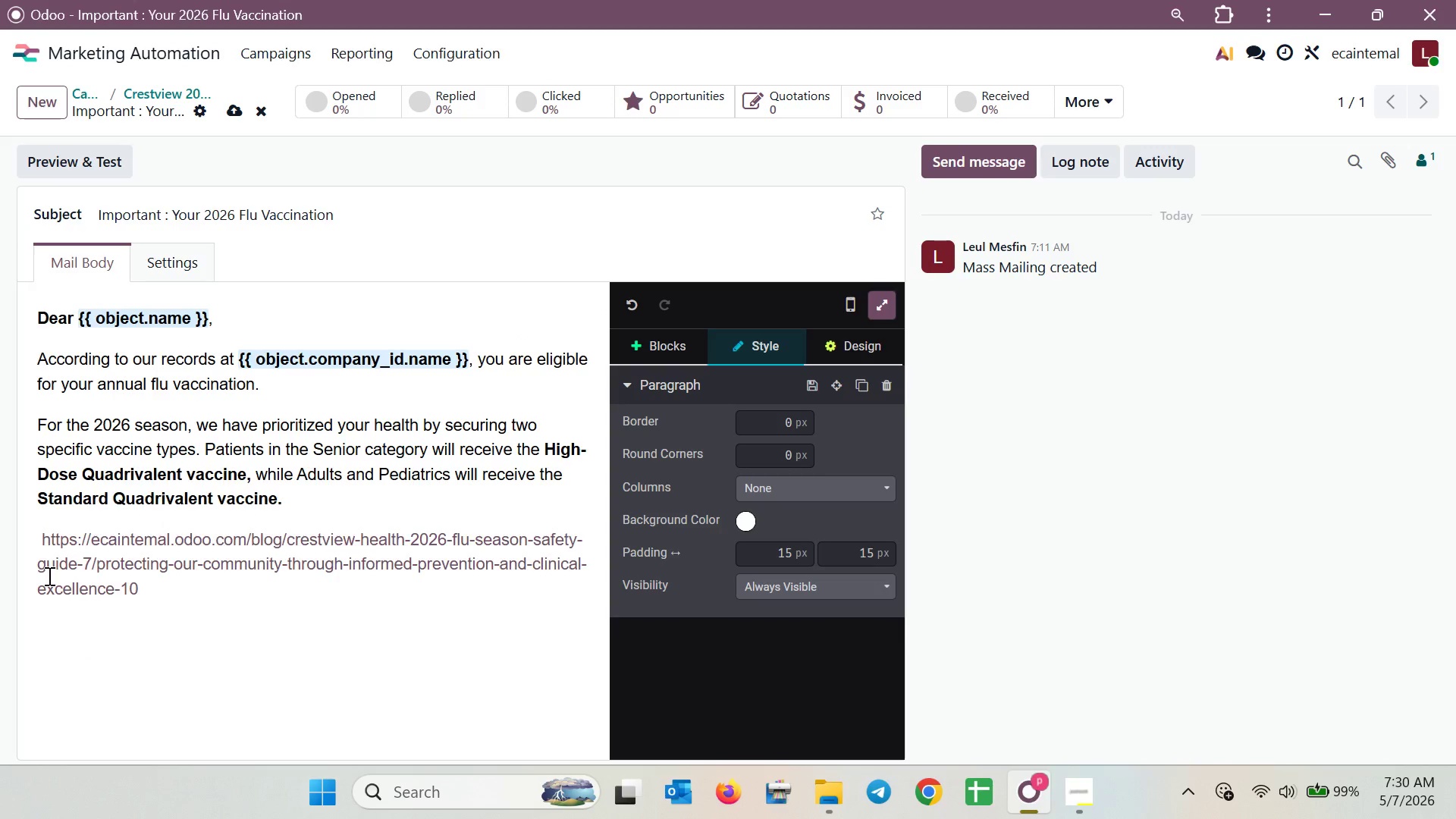 
key(Shift+BracketLeft)
 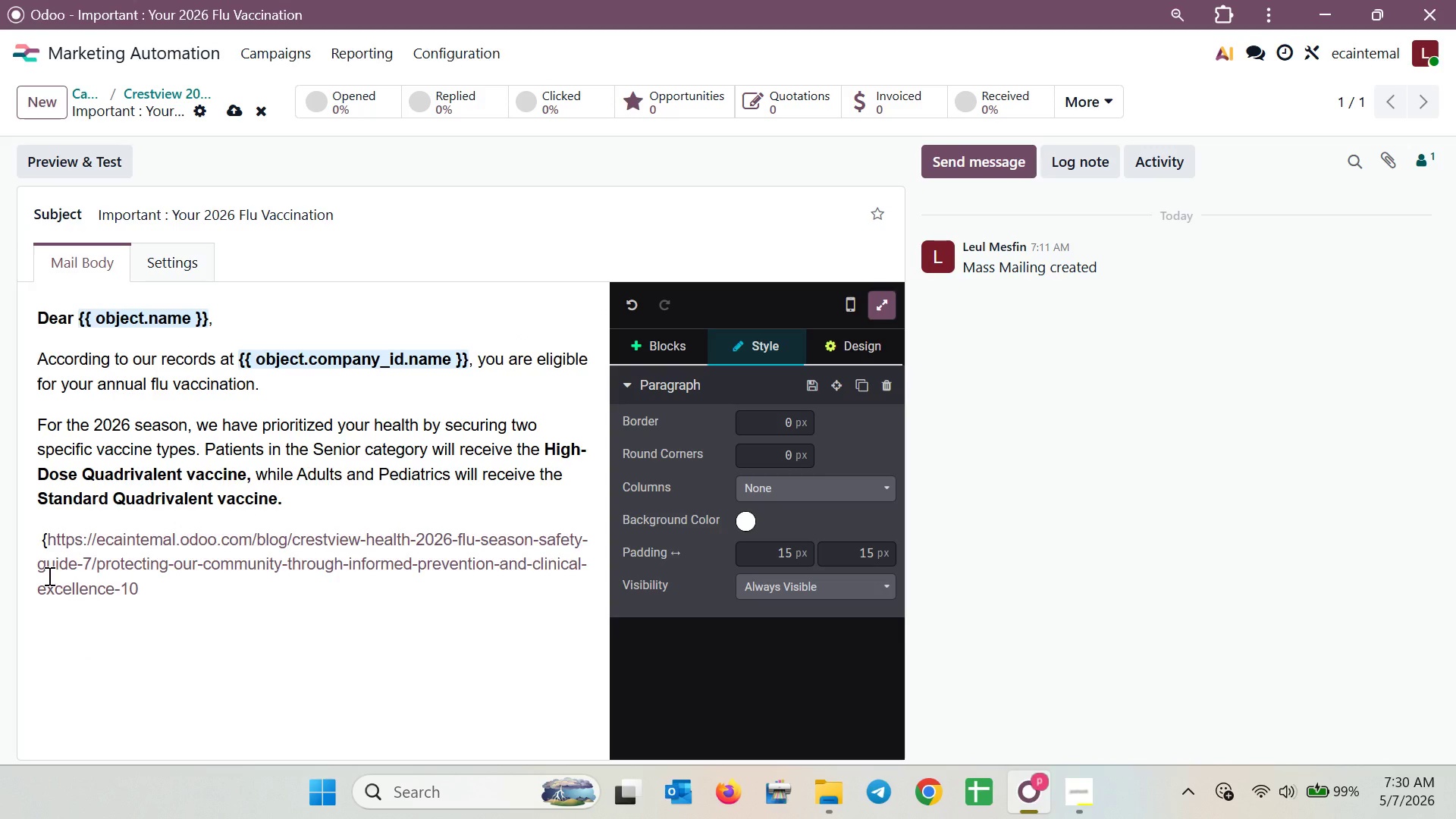 
key(Backspace)
 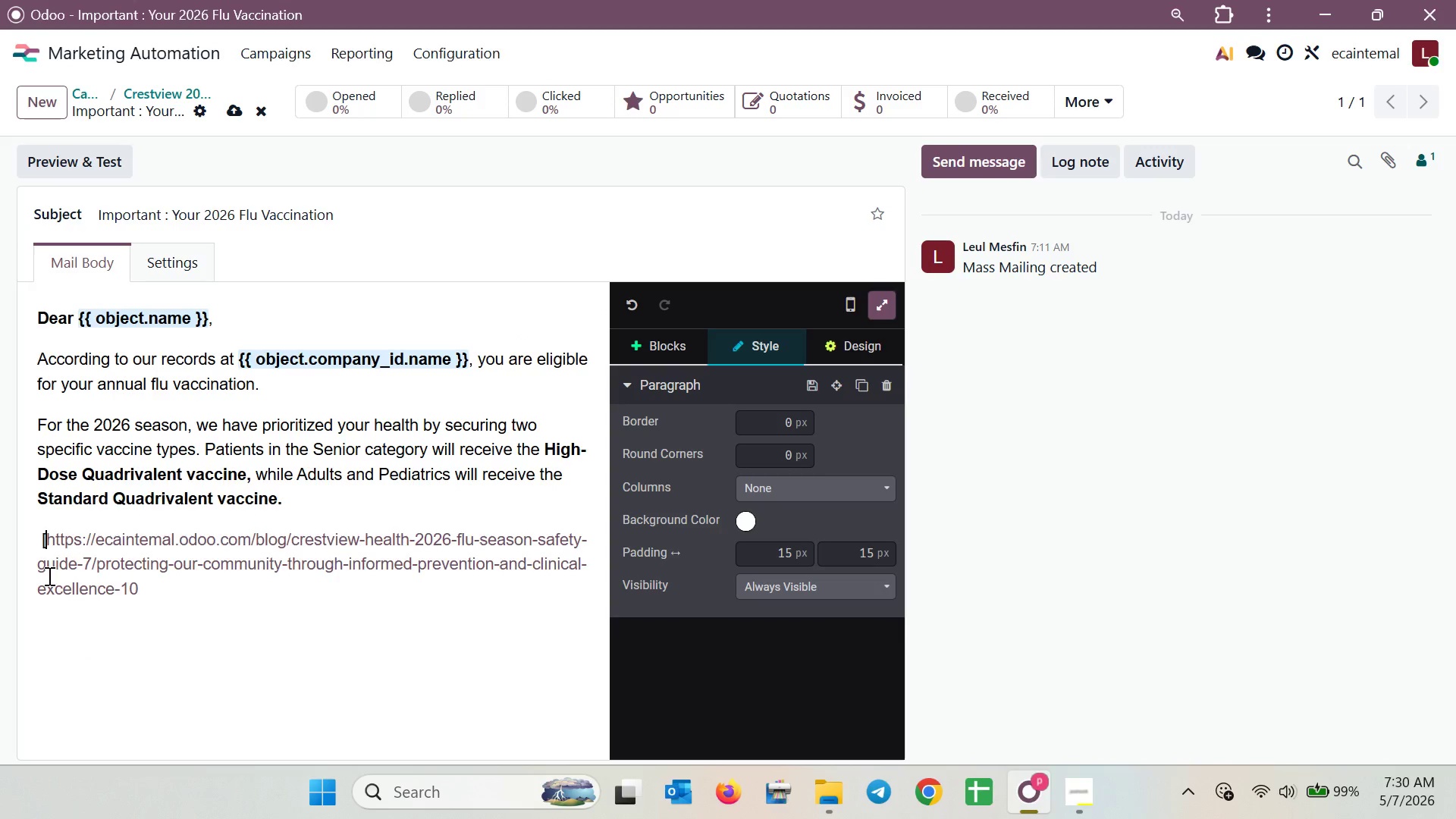 
key(BracketLeft)
 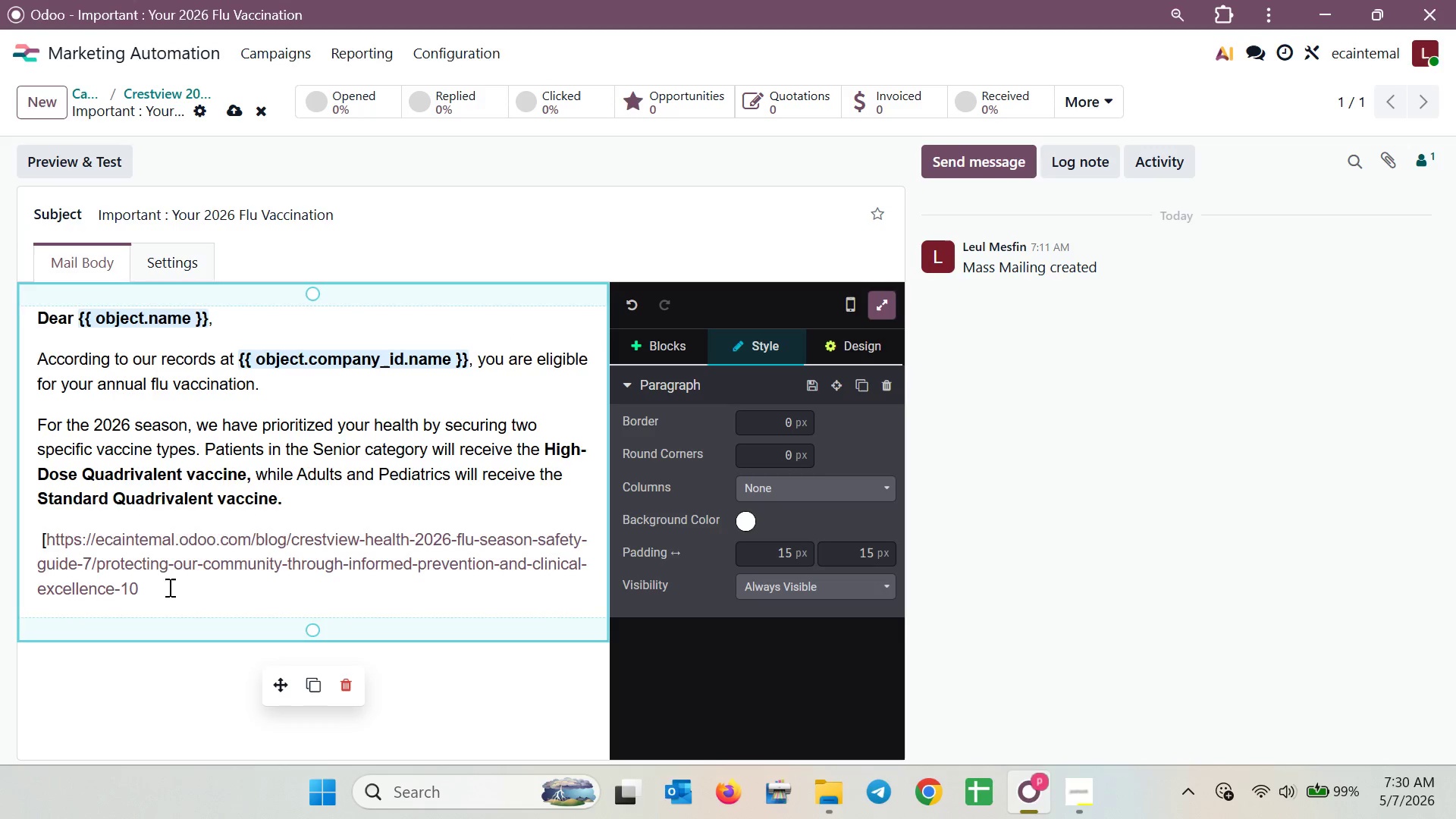 
left_click([175, 586])
 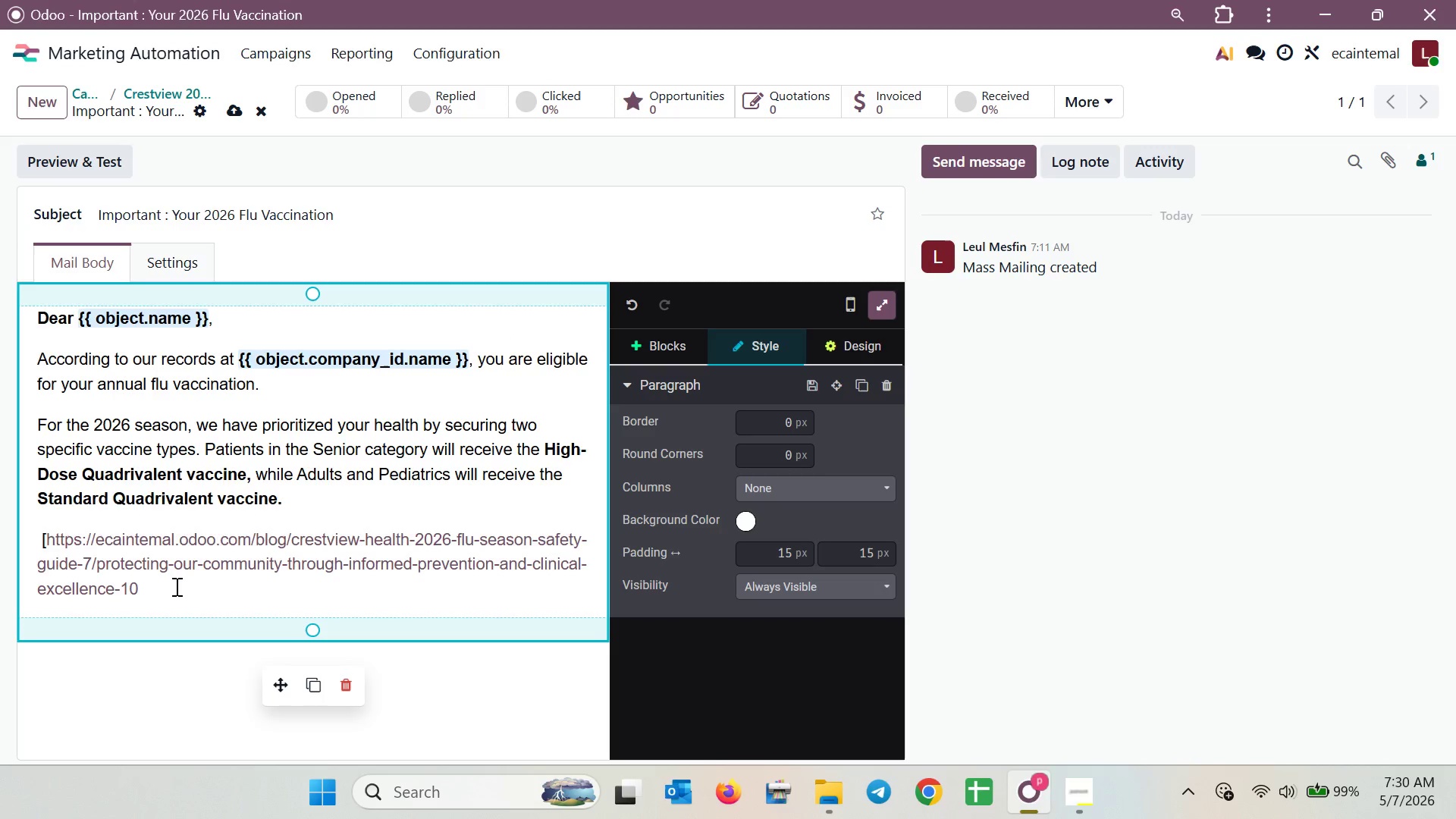 
key(BracketRight)
 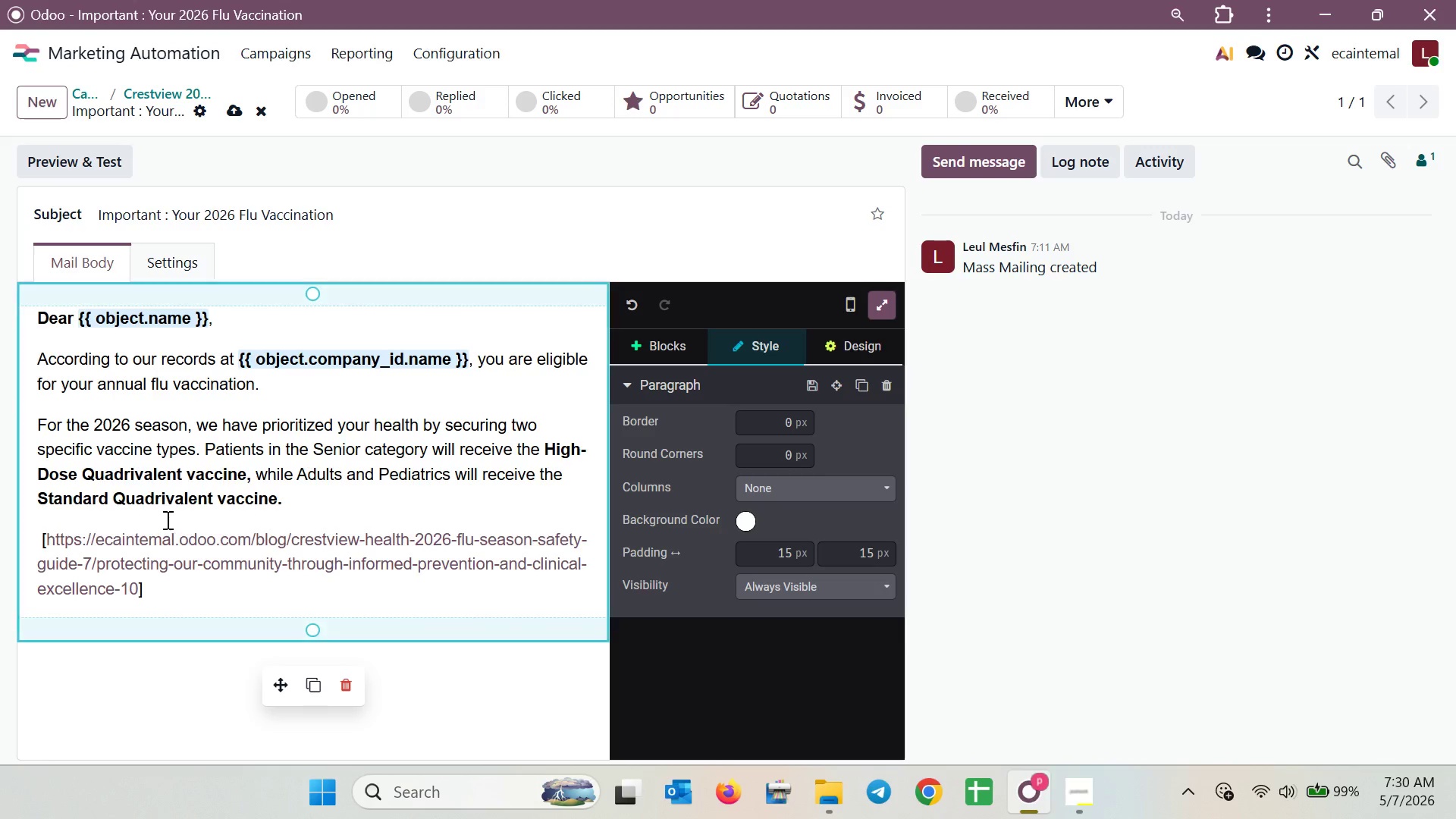 
left_click([344, 521])
 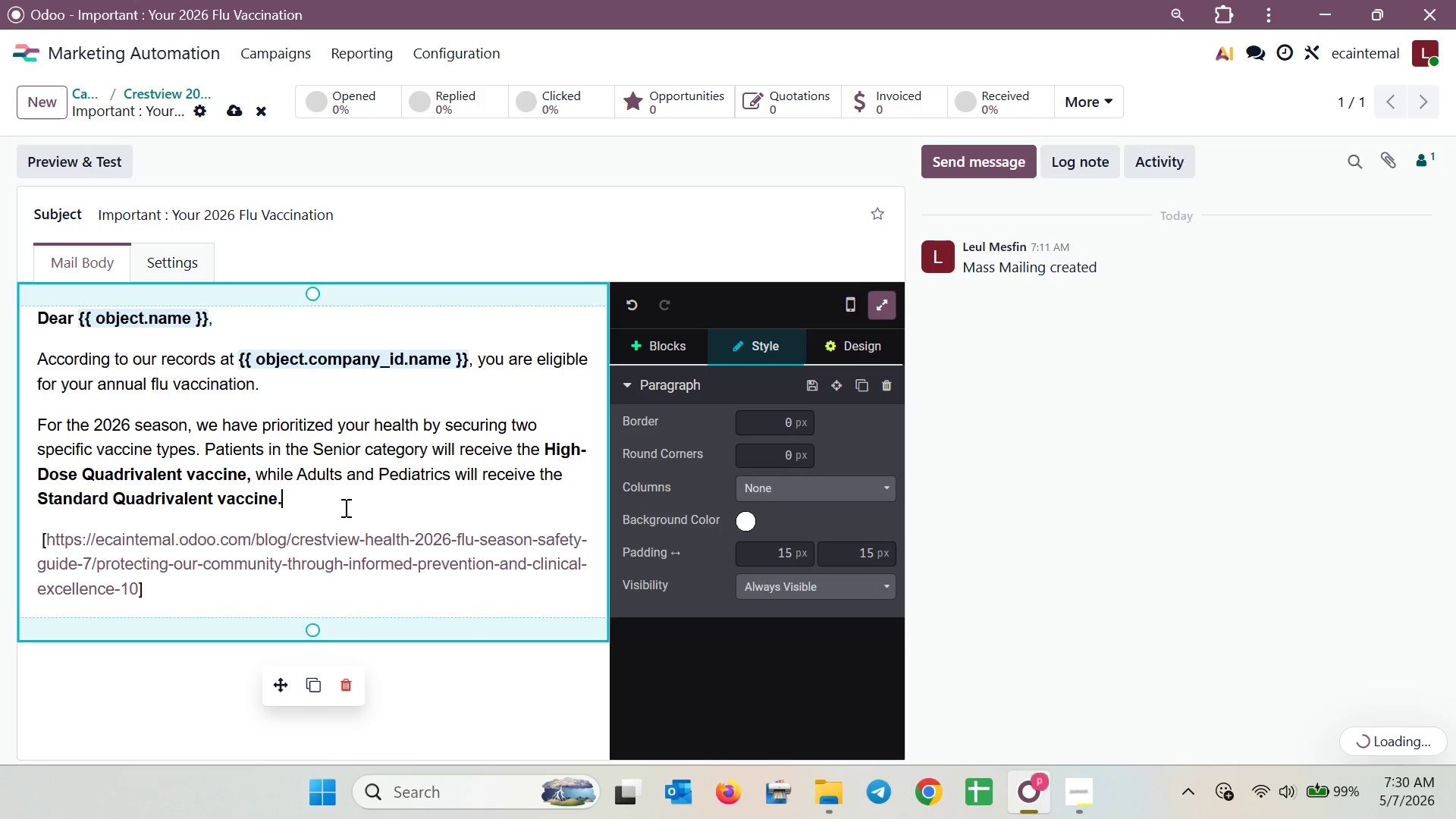 
key(Enter)
 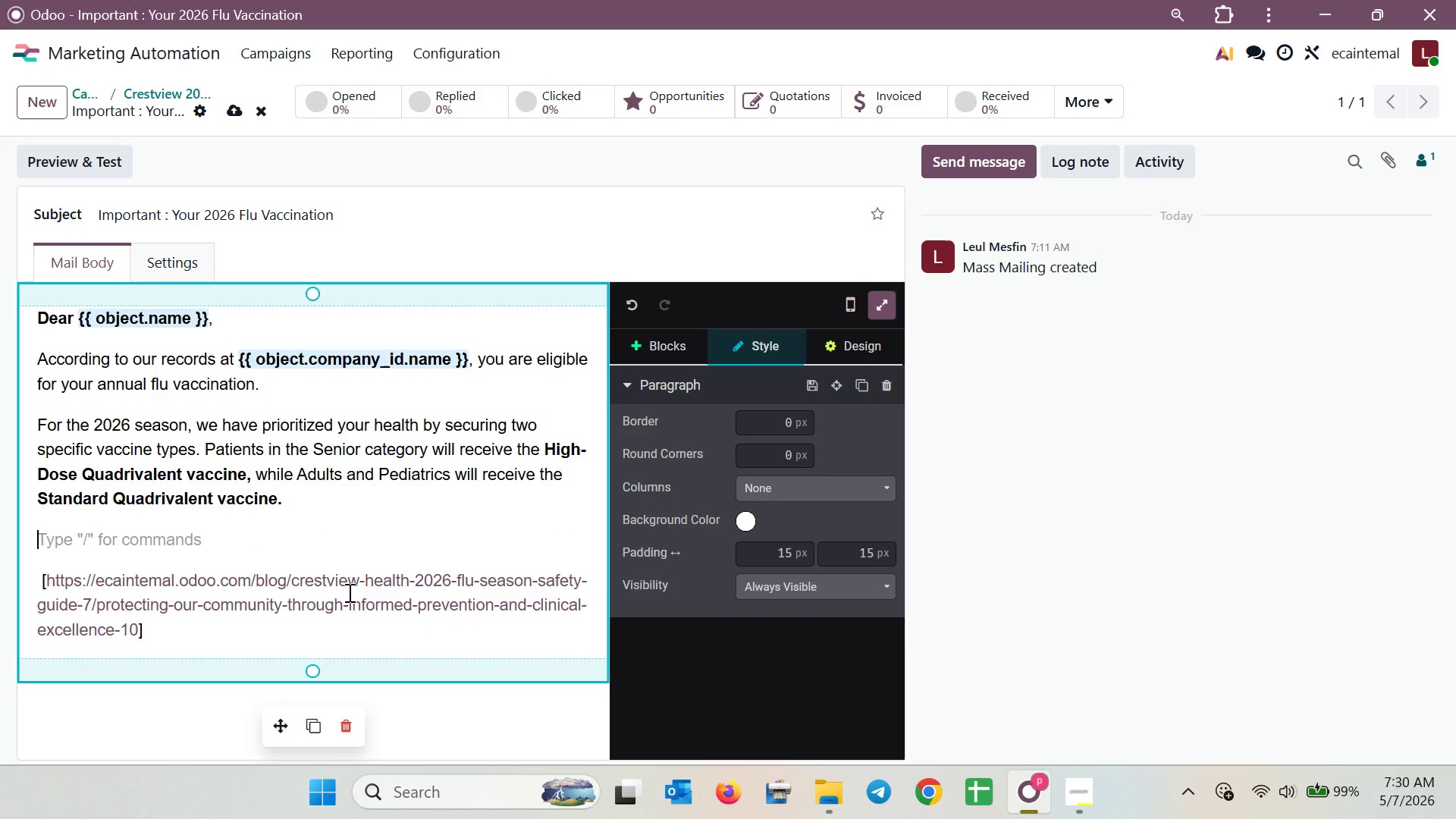 
left_click([348, 595])
 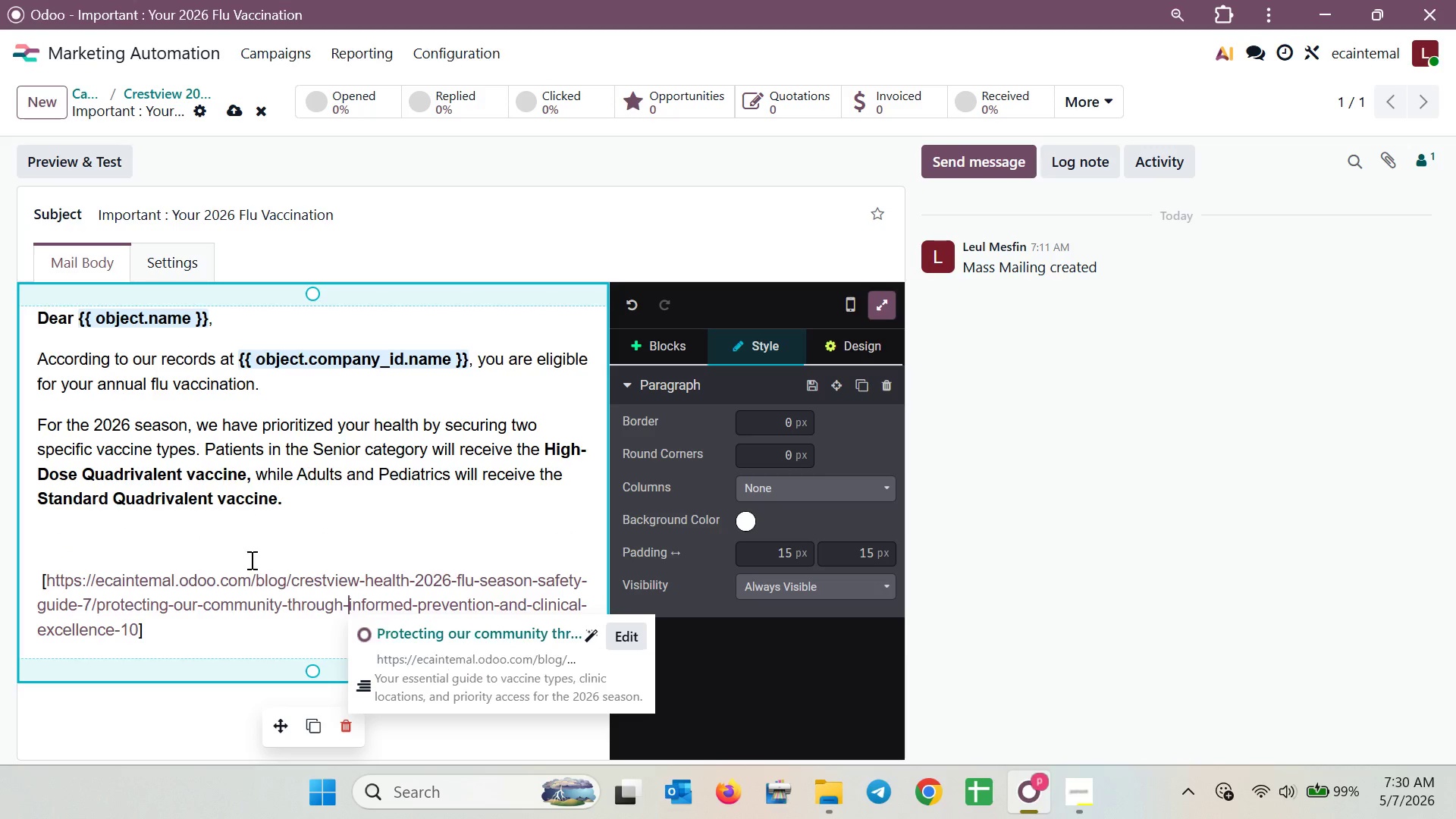 
left_click([145, 532])
 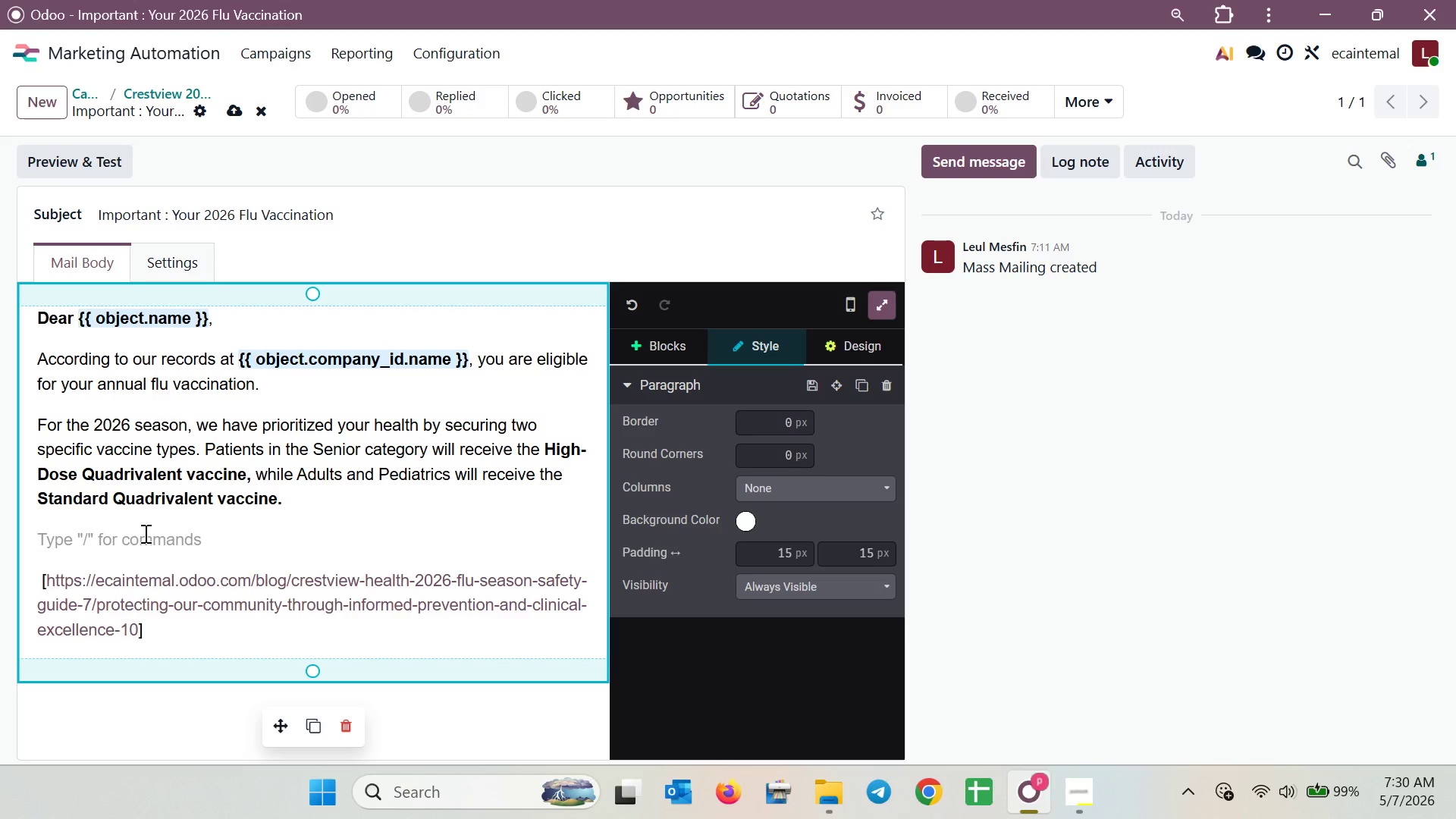 
wait(7.78)
 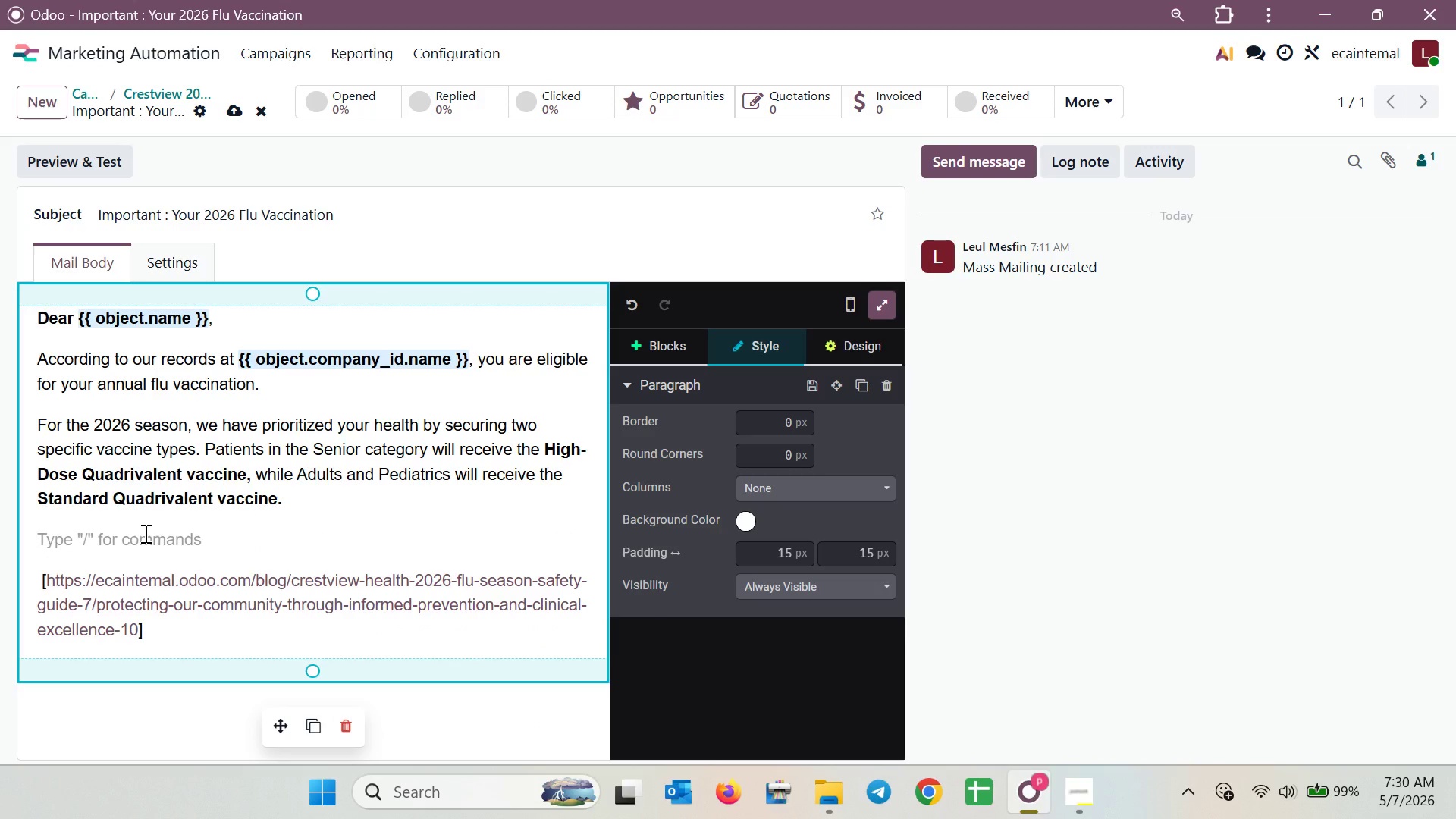 
type(Pleas )
 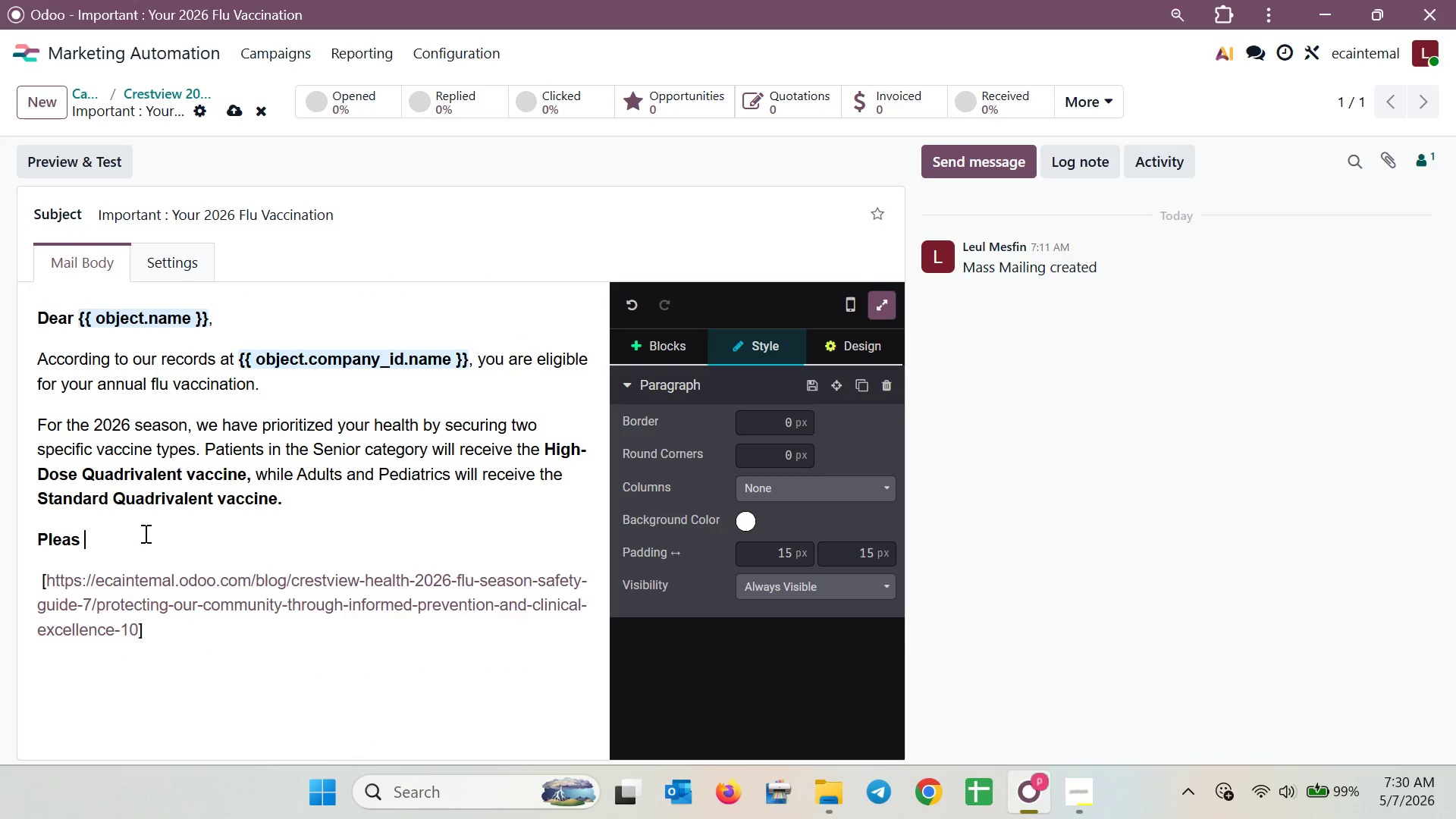 
type(vist our sa)
 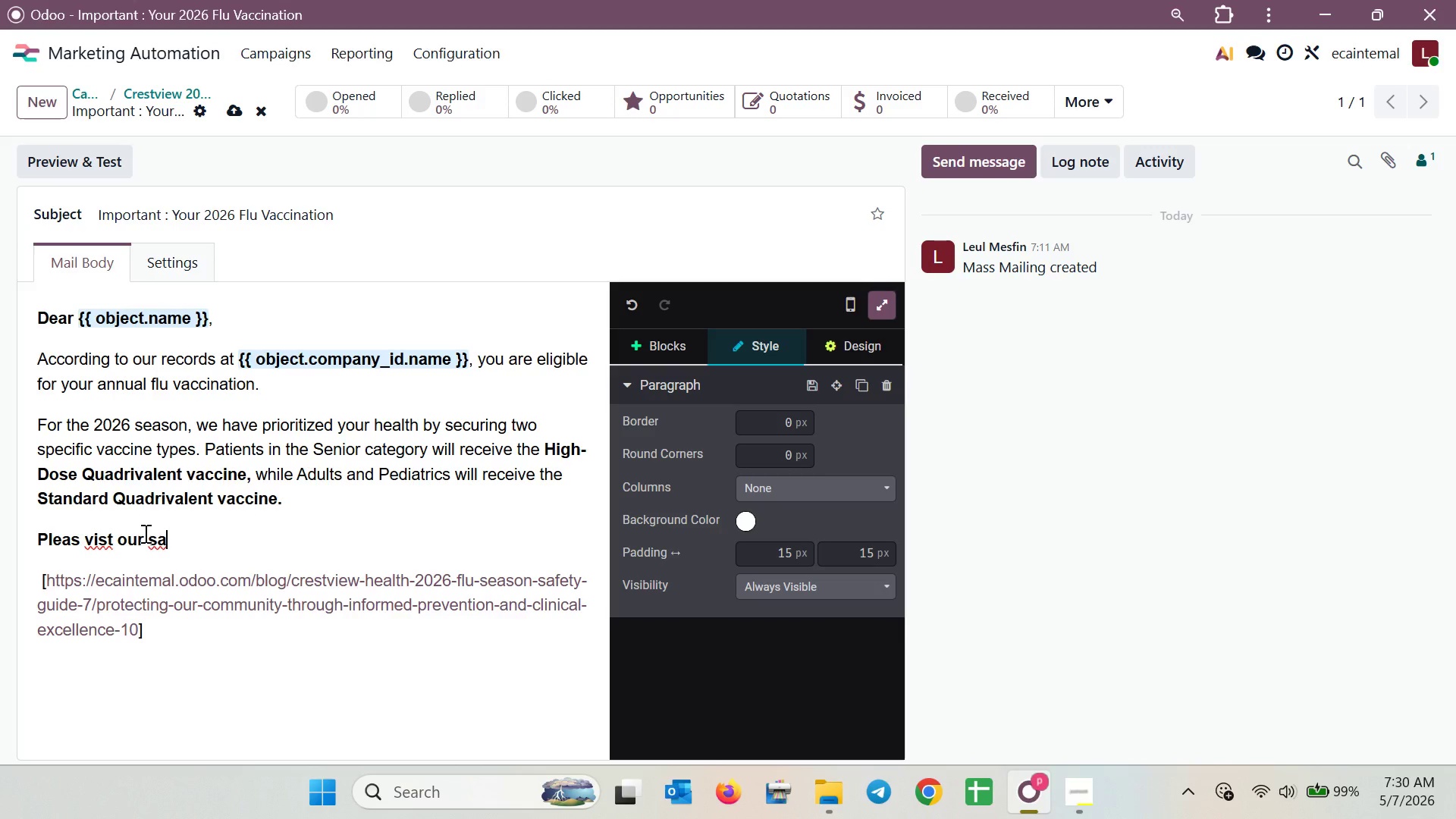 
type(fety gu)
 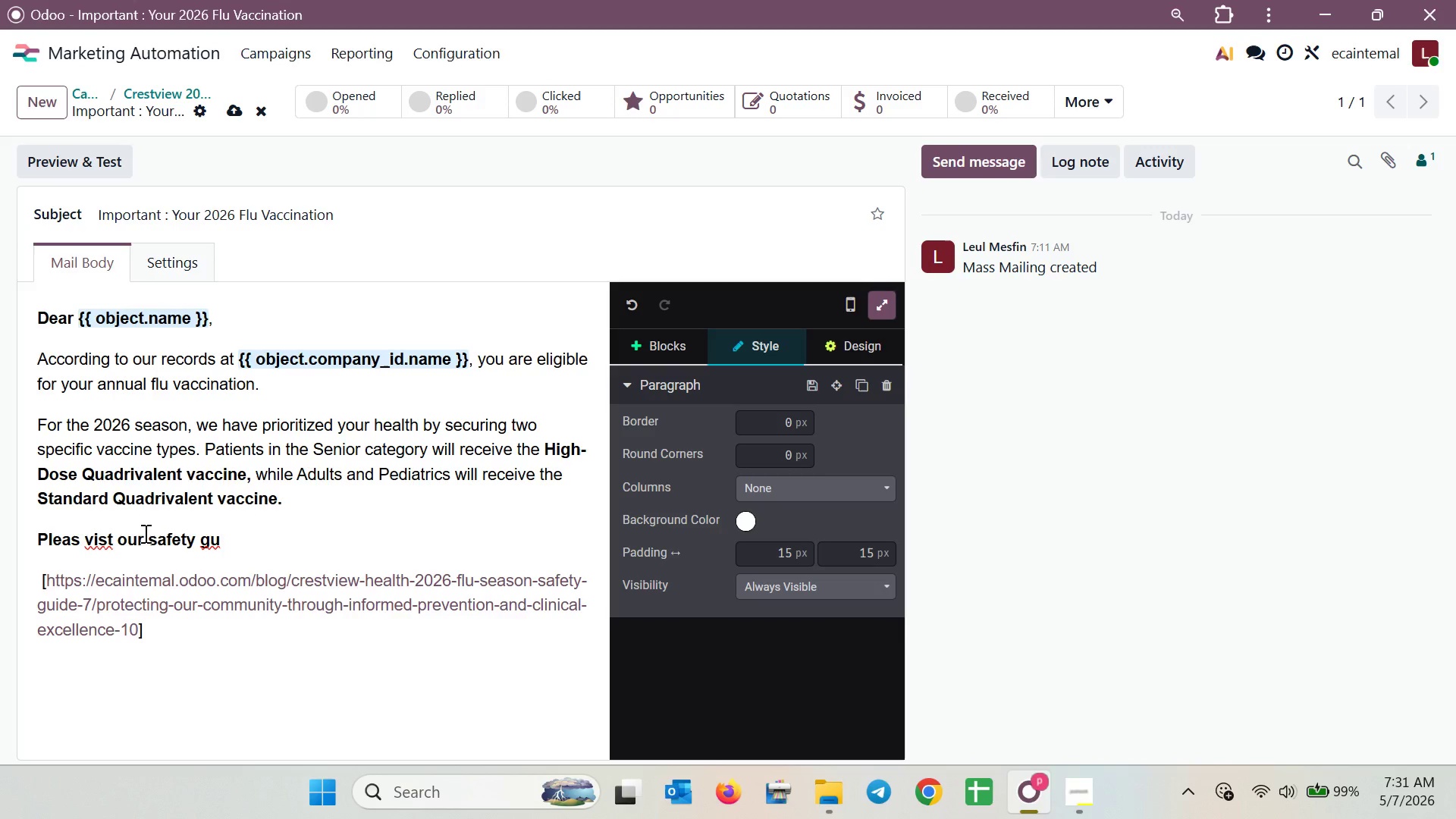 
wait(6.8)
 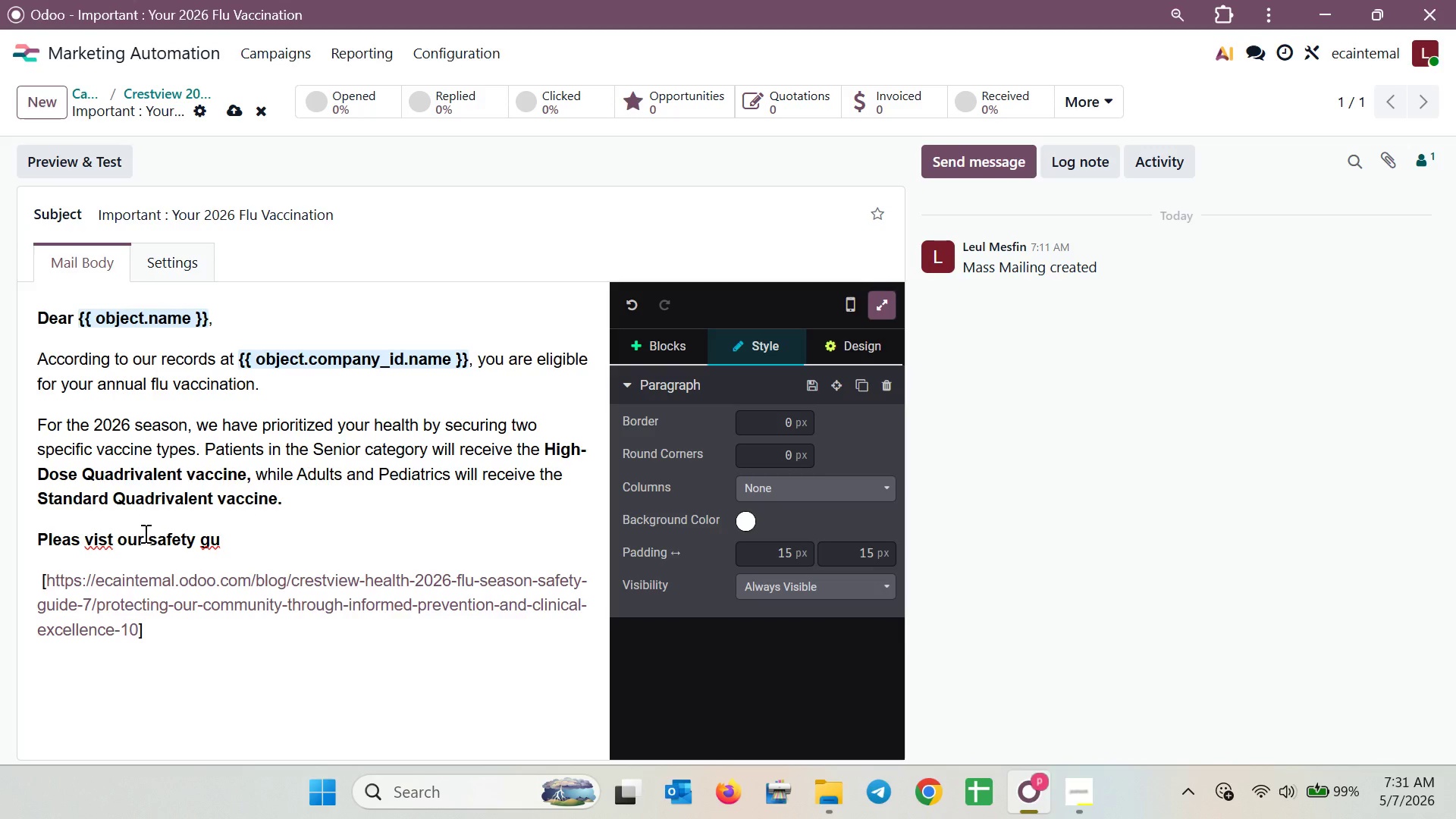 
left_click([105, 539])
 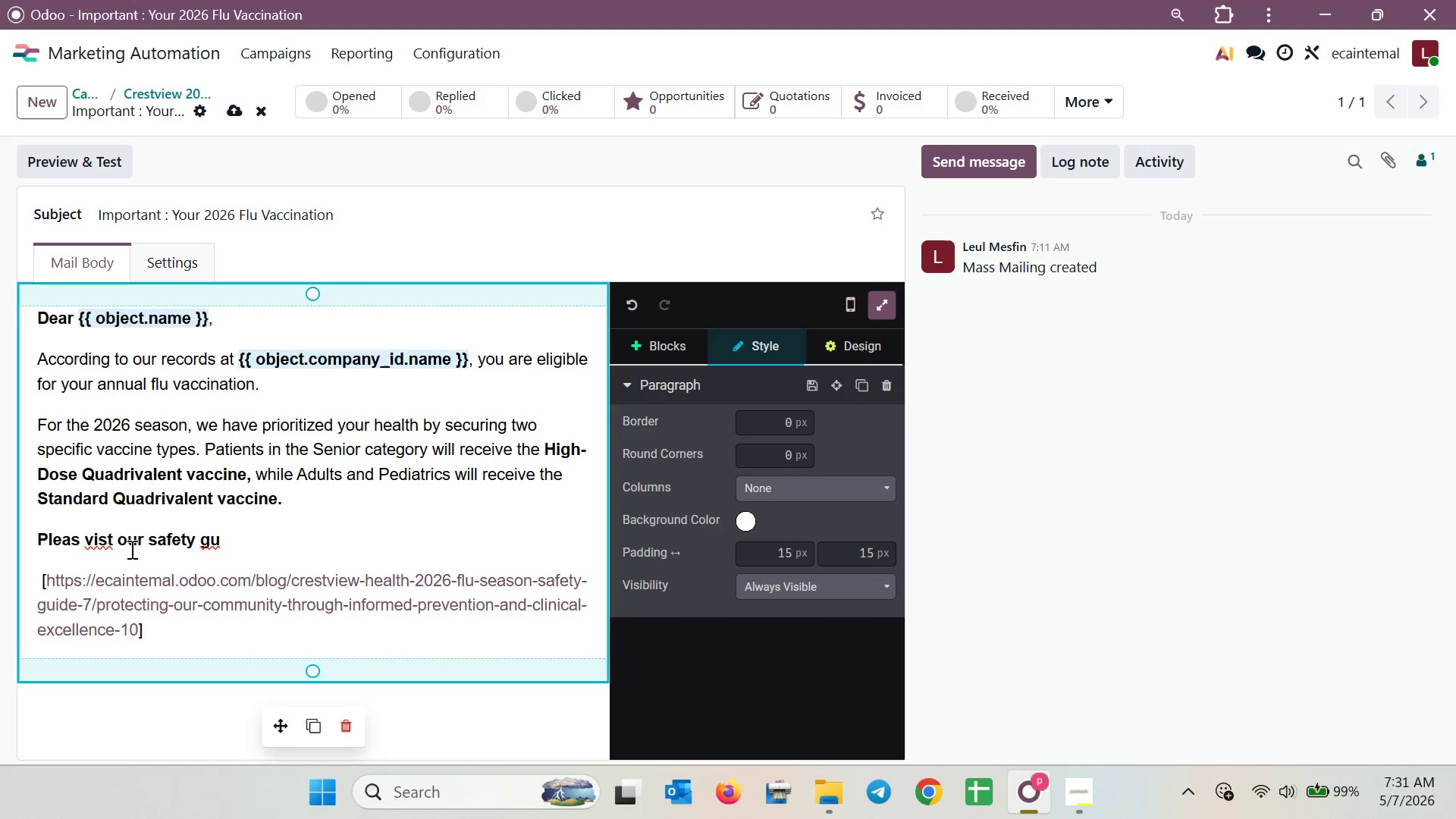 
key(I)
 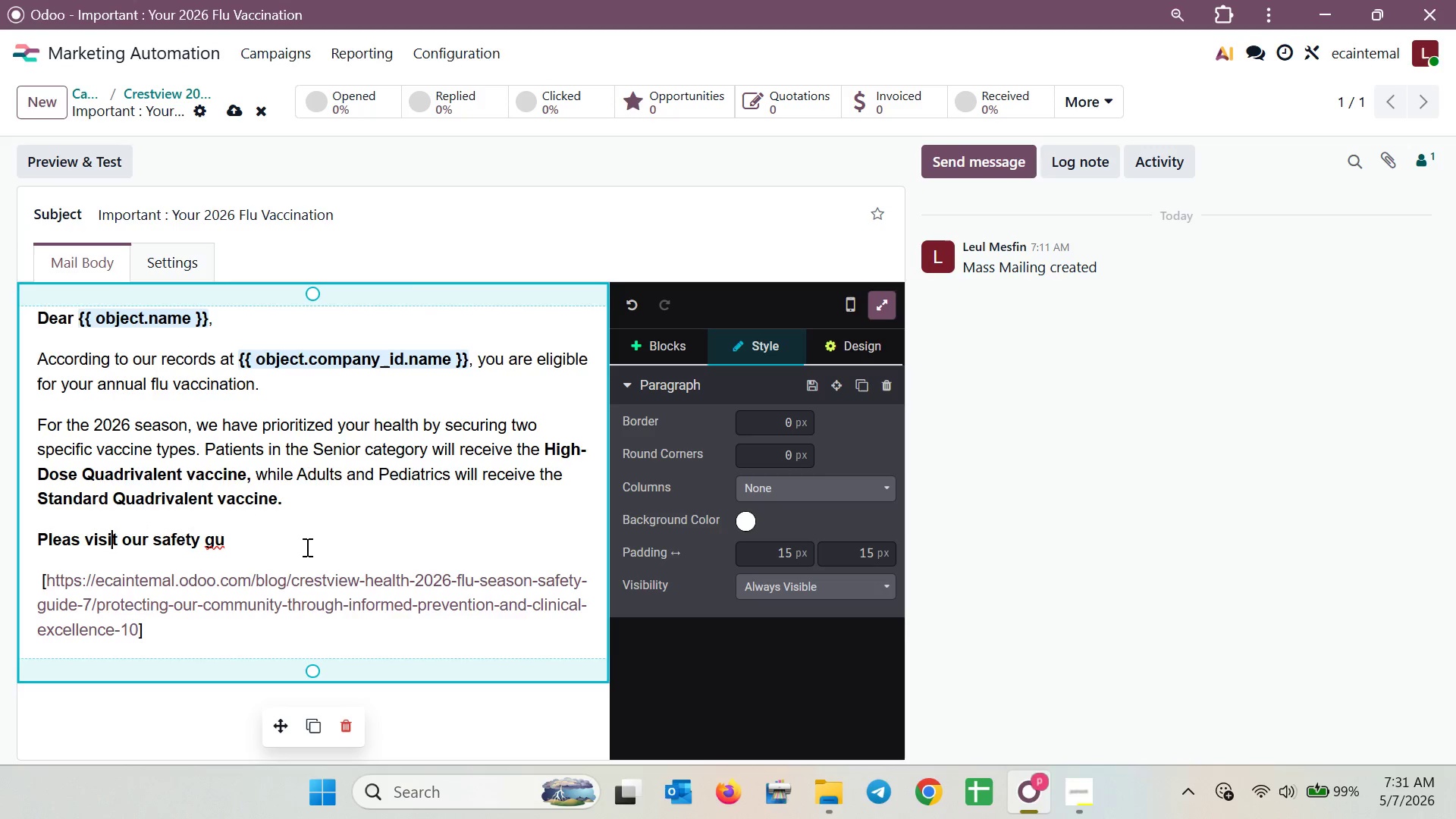 
left_click([321, 547])
 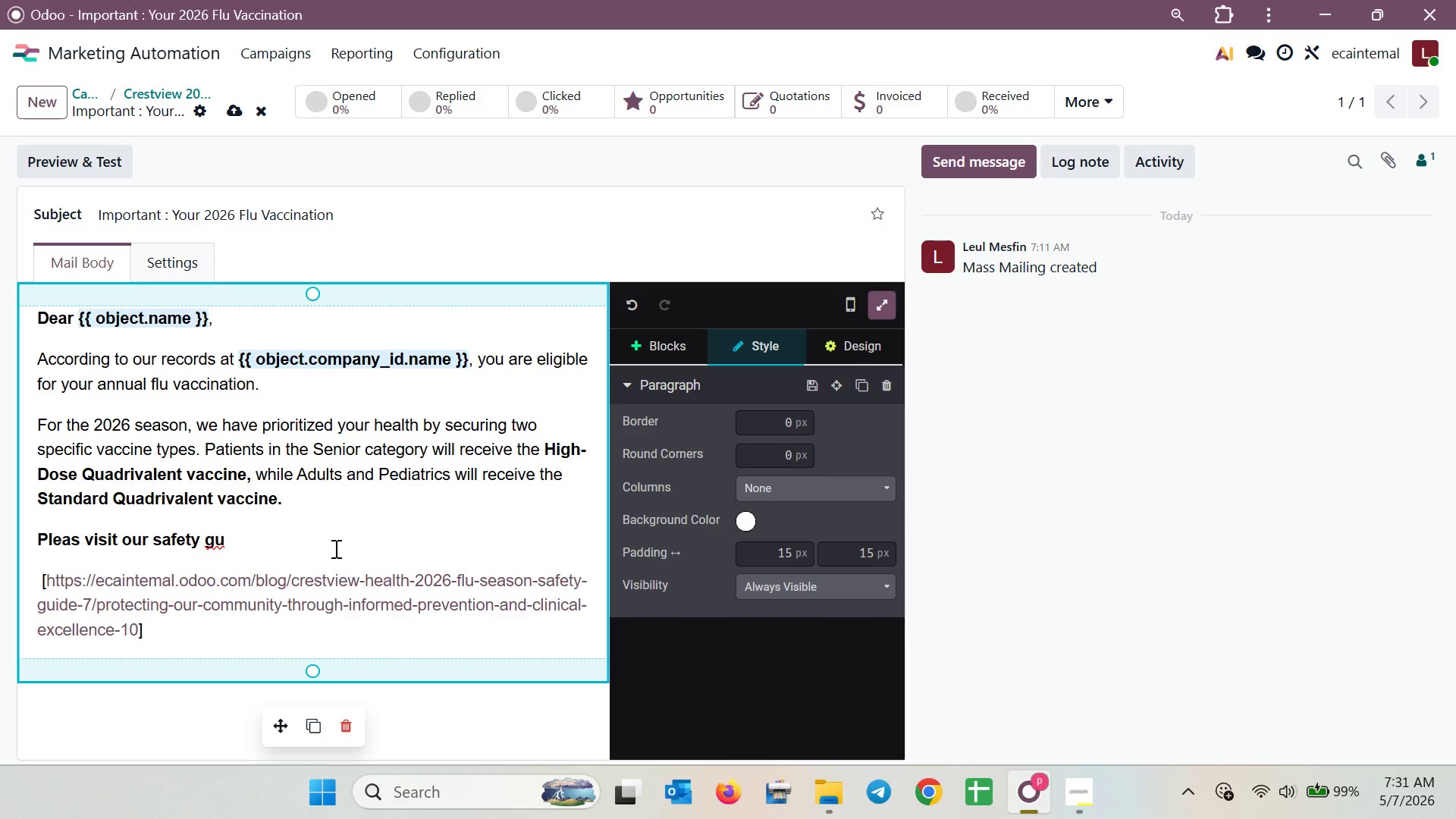 
wait(28.77)
 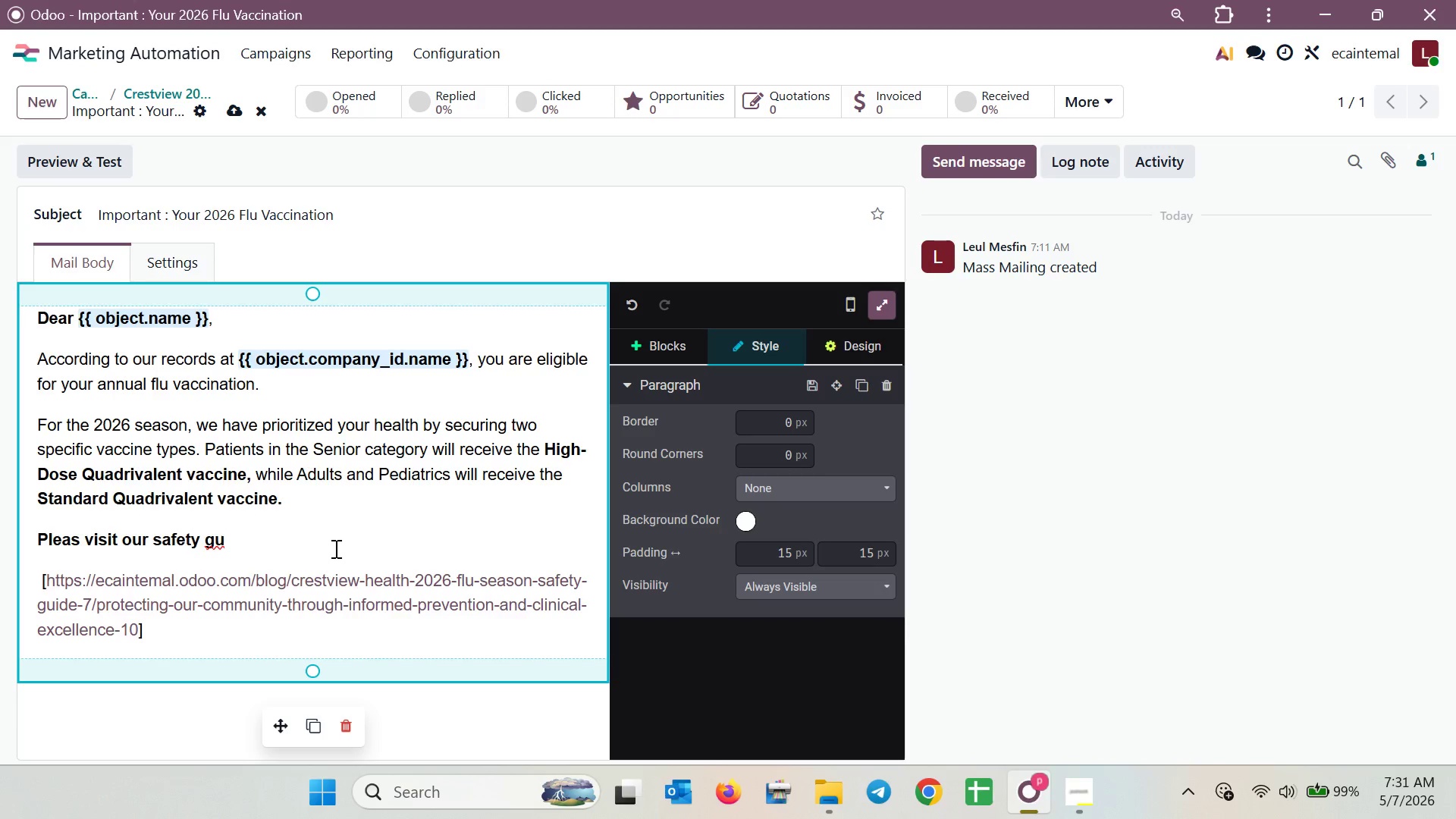 
type(ide for more da)
key(Backspace)
type(etails)
 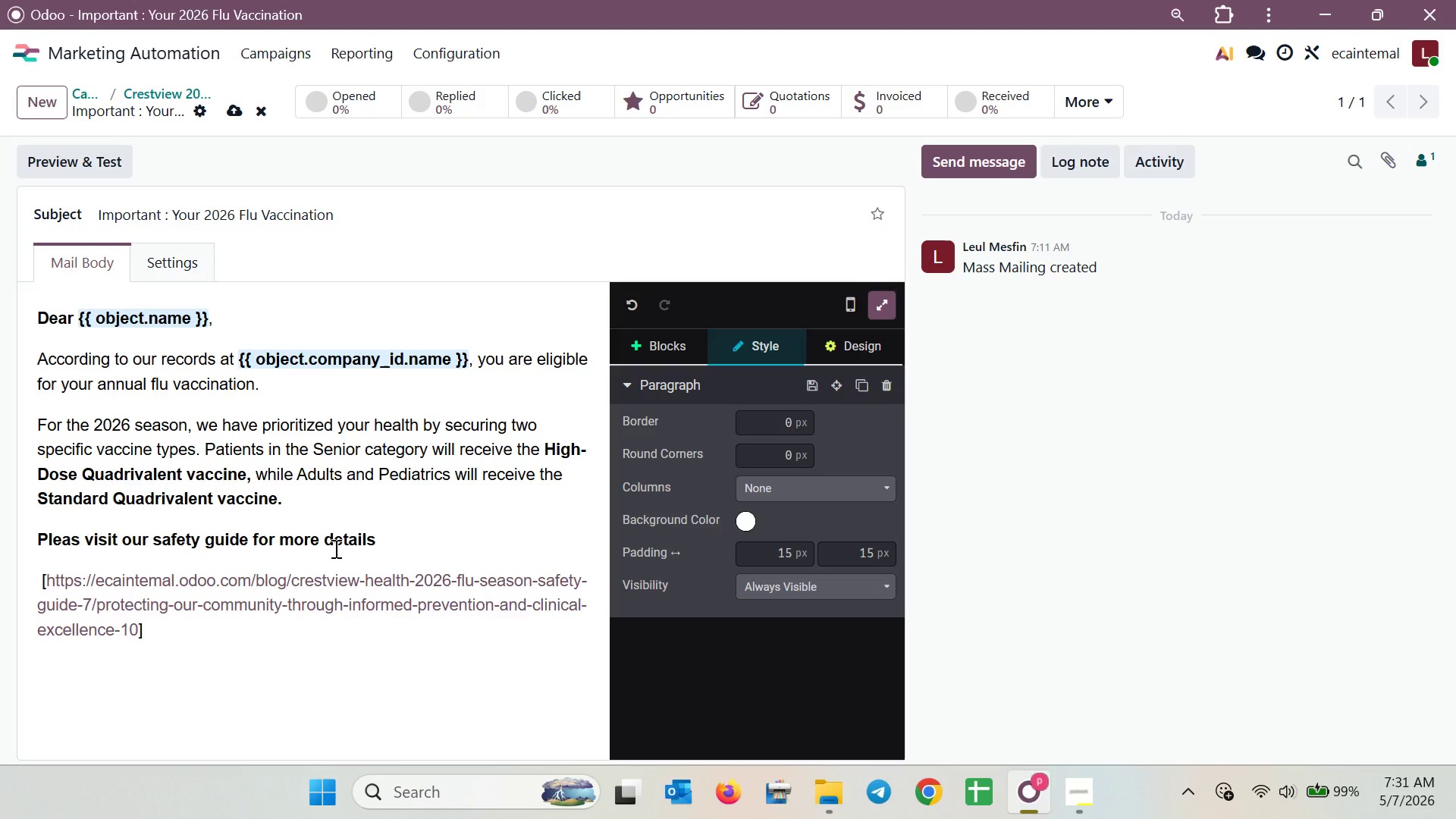 
wait(8.94)
 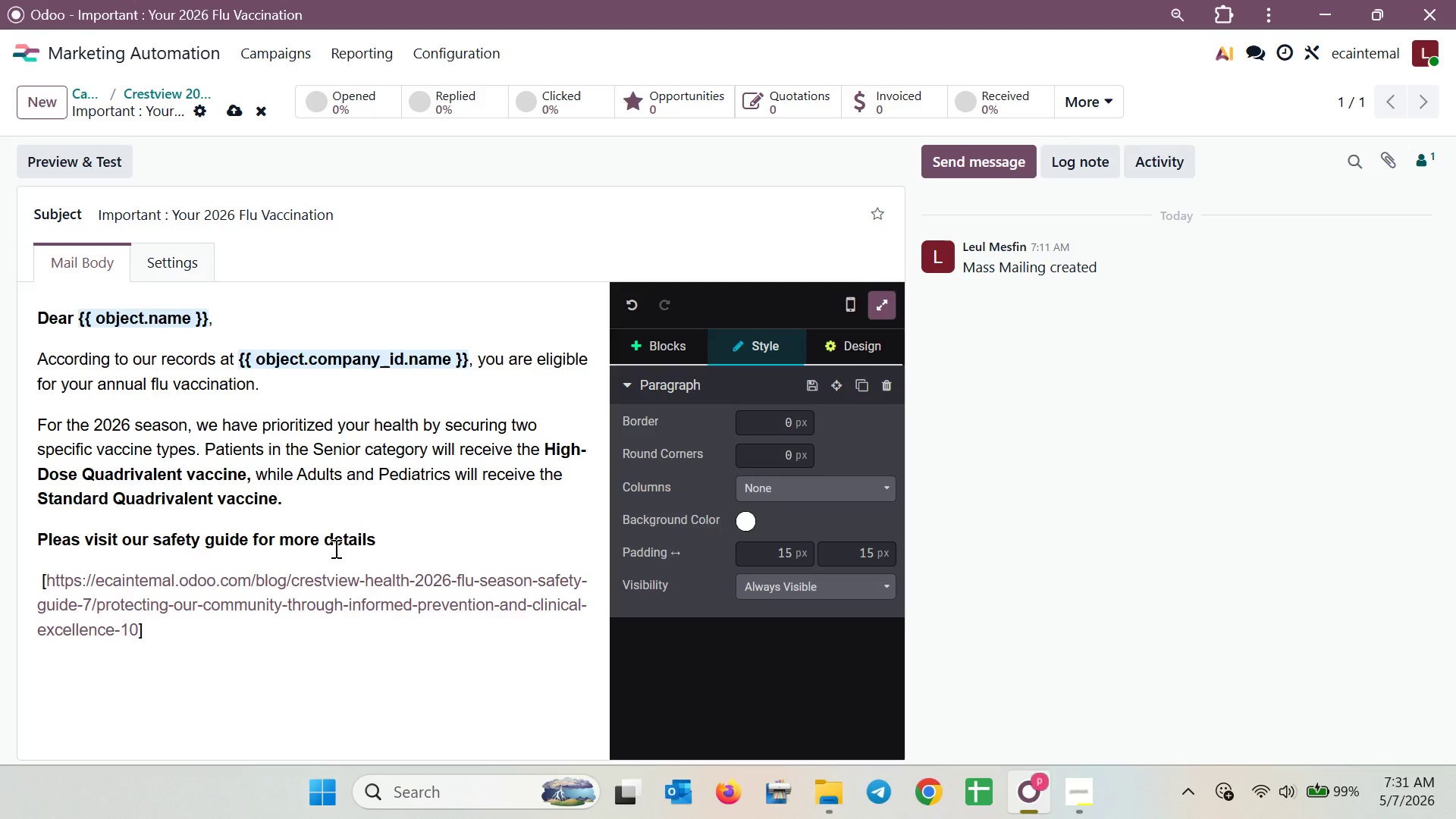 
type( below )
 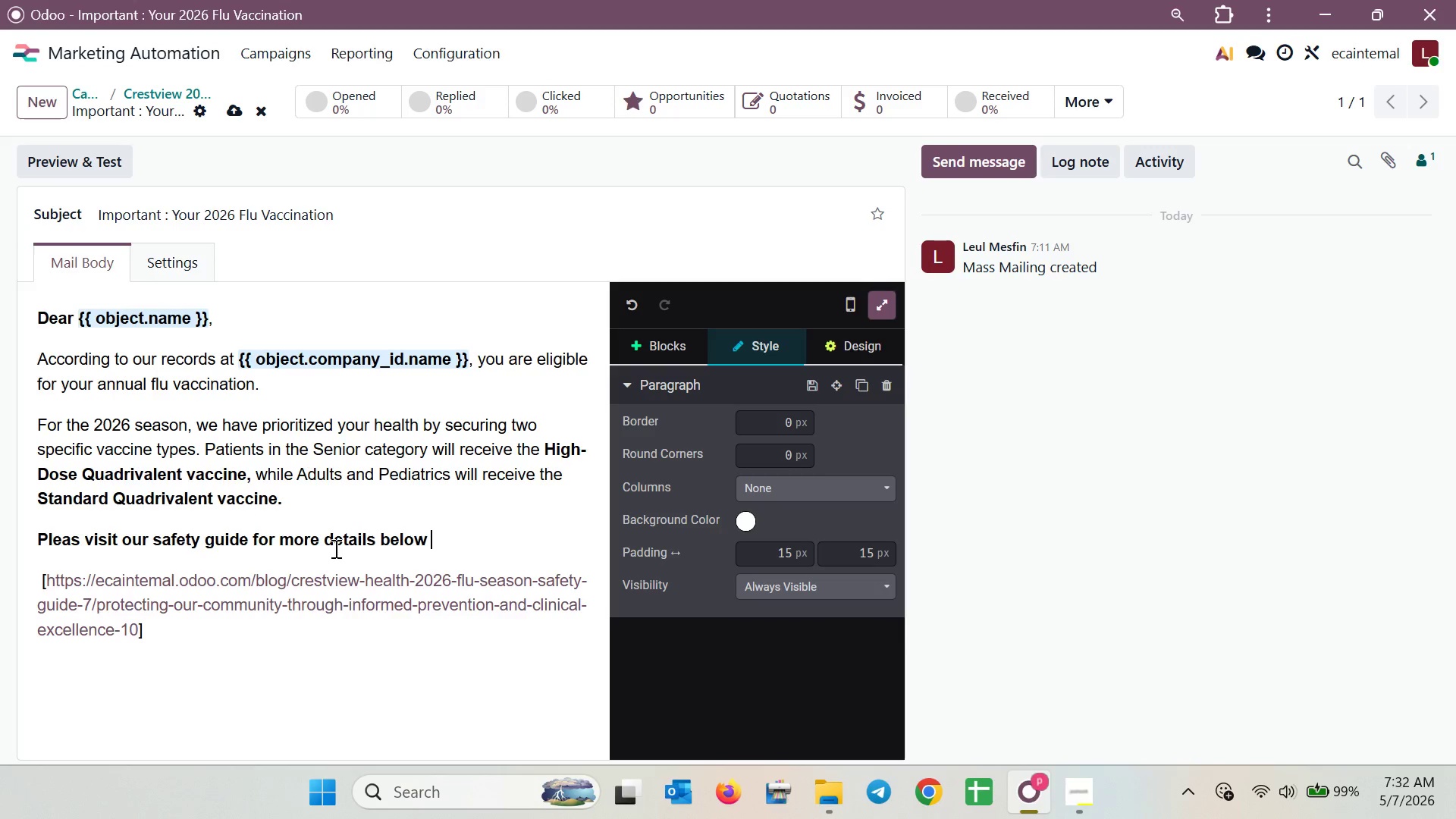 
key(Meta+Semicolon)
 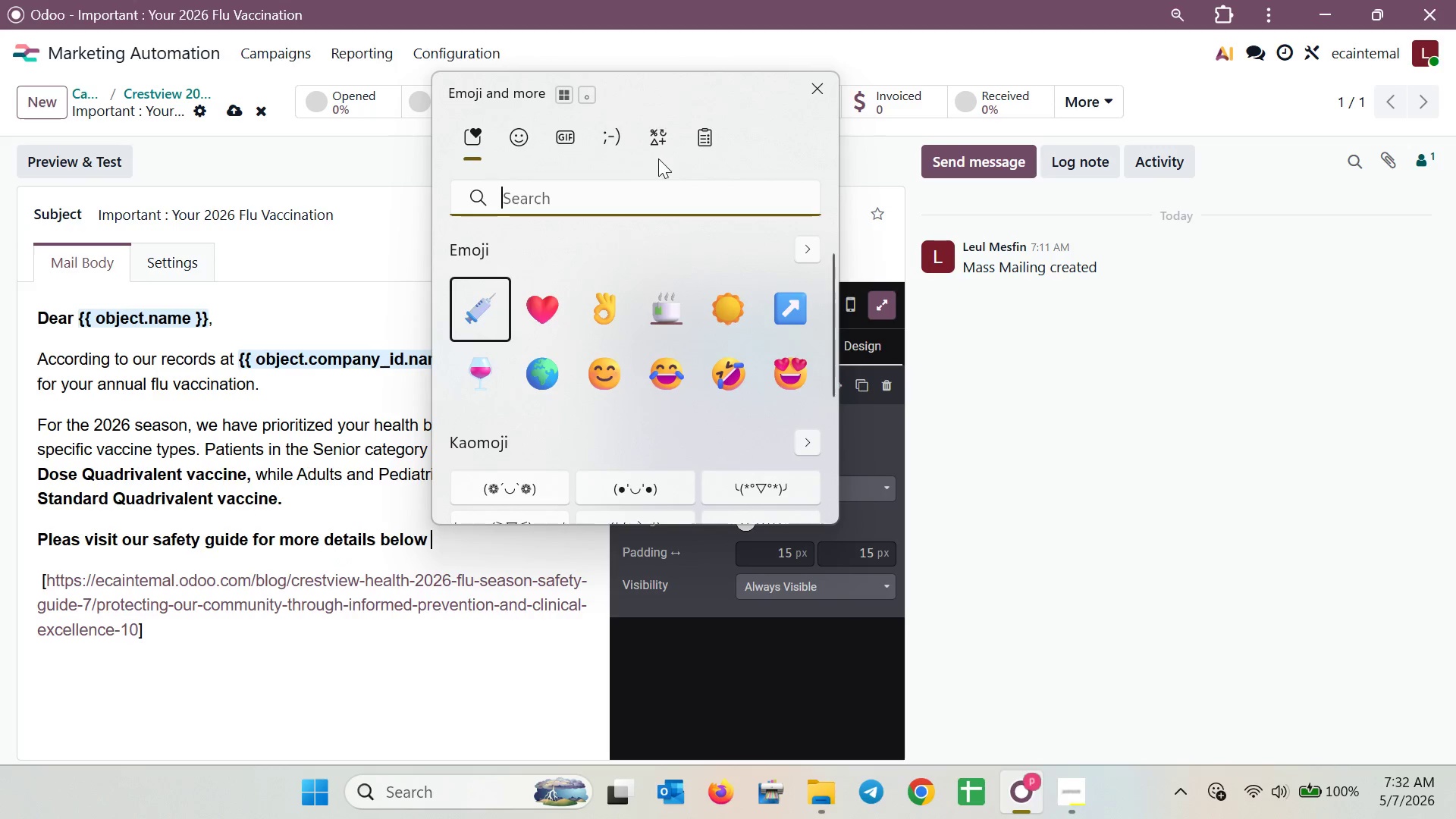 
left_click([648, 192])
 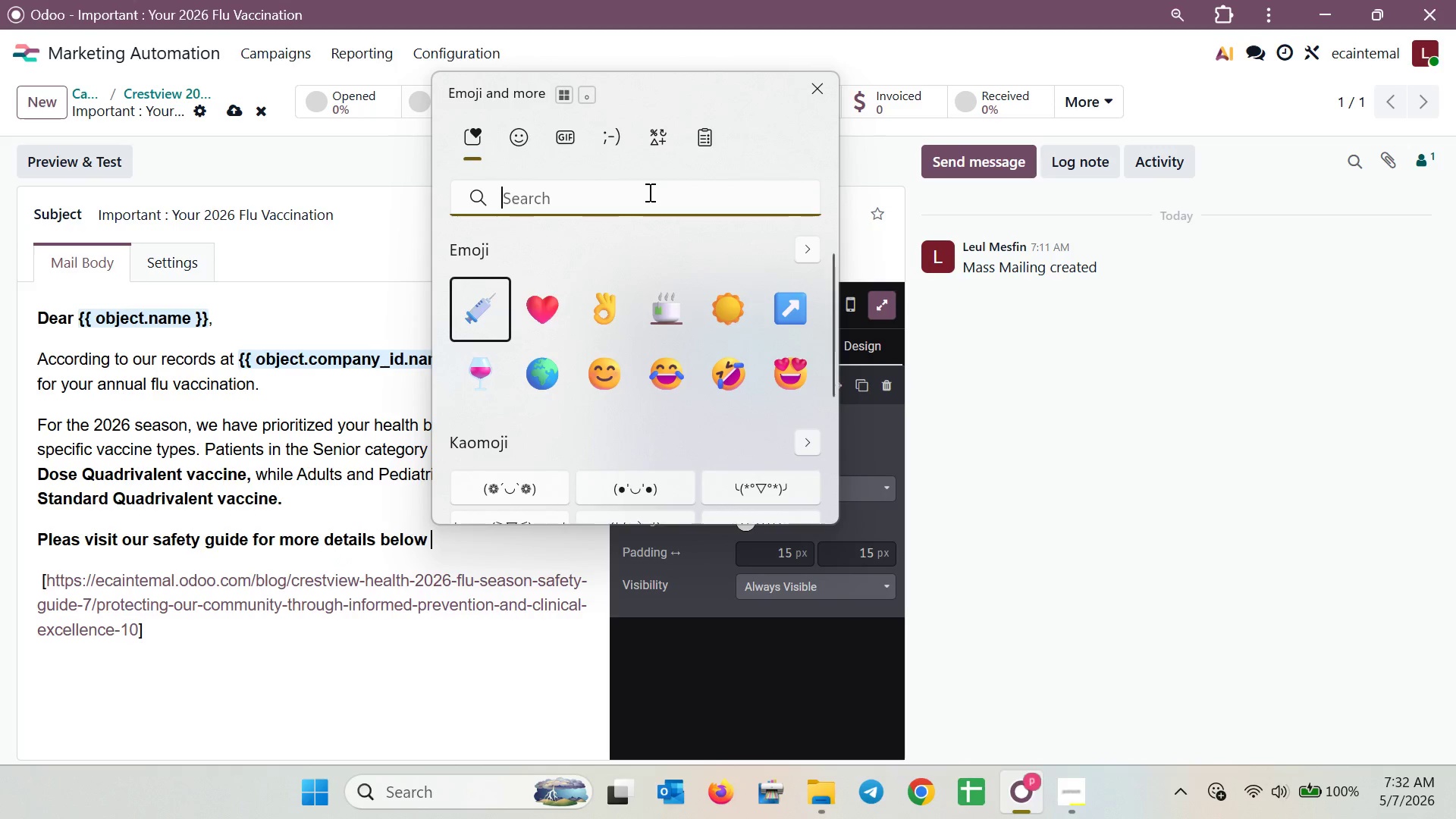 
type(belw)
key(Backspace)
type(ow)
key(Backspace)
key(Backspace)
key(Backspace)
key(Backspace)
key(Backspace)
type(down)
 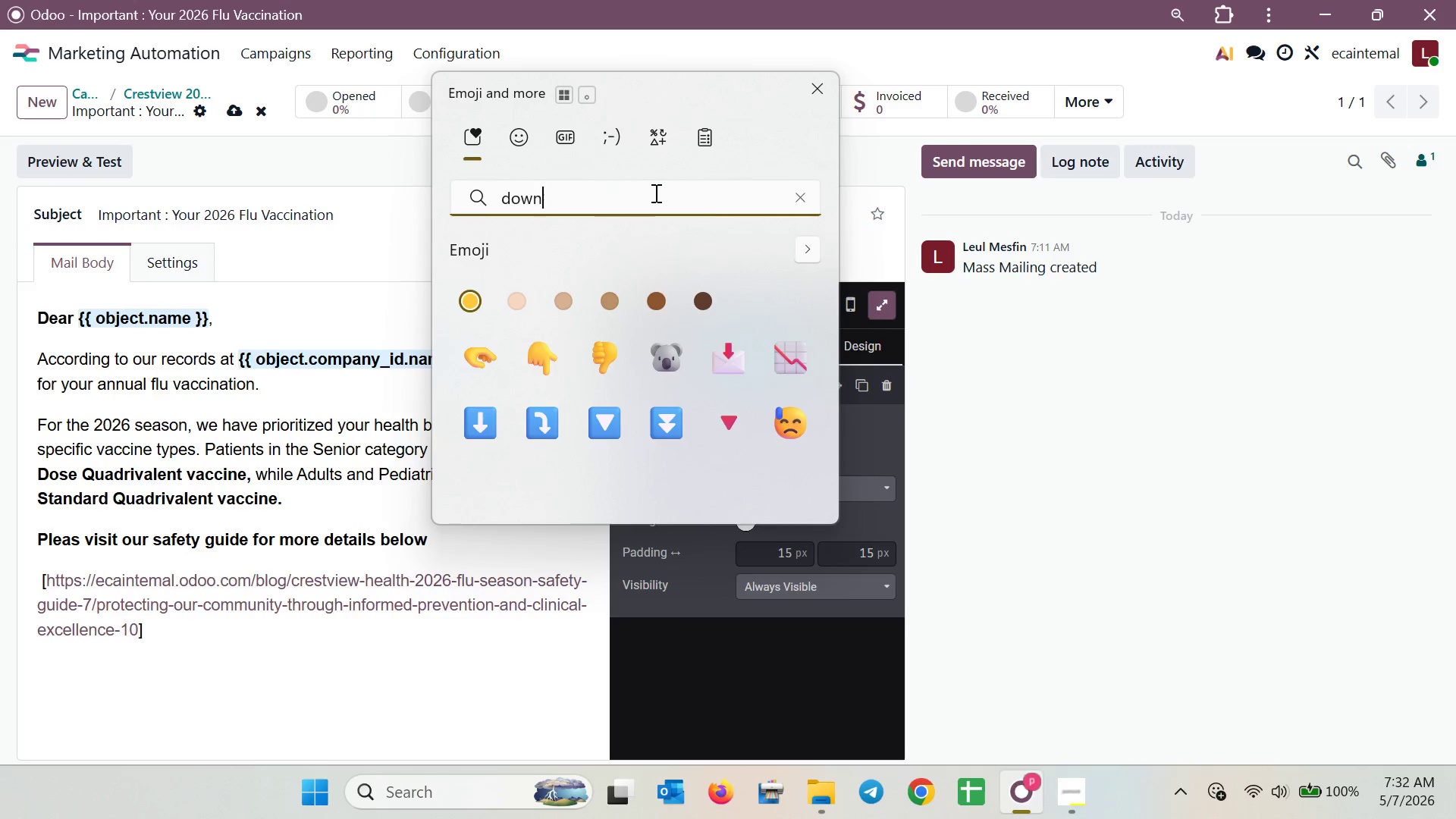 
left_click([479, 444])
 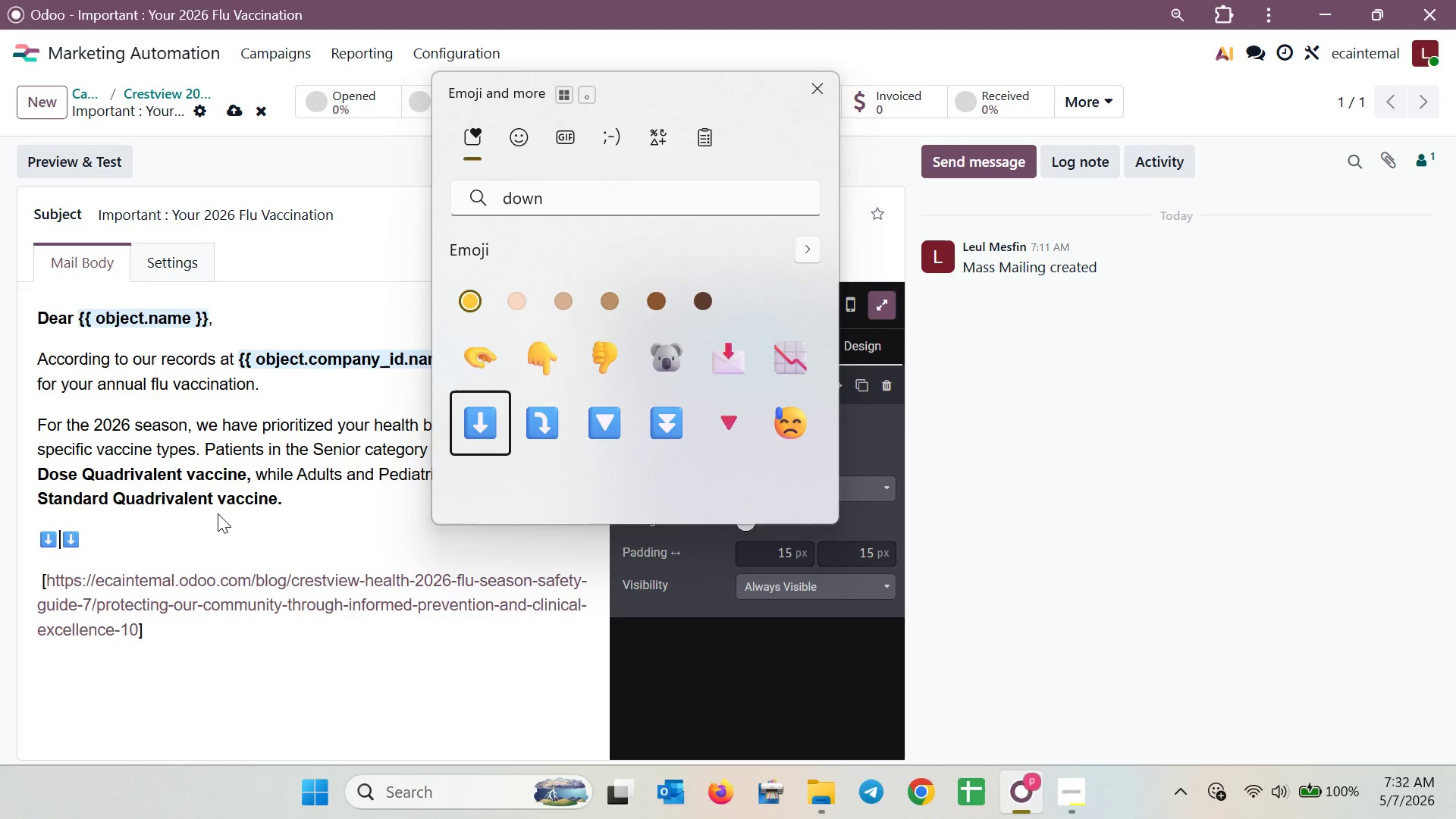 
wait(6.08)
 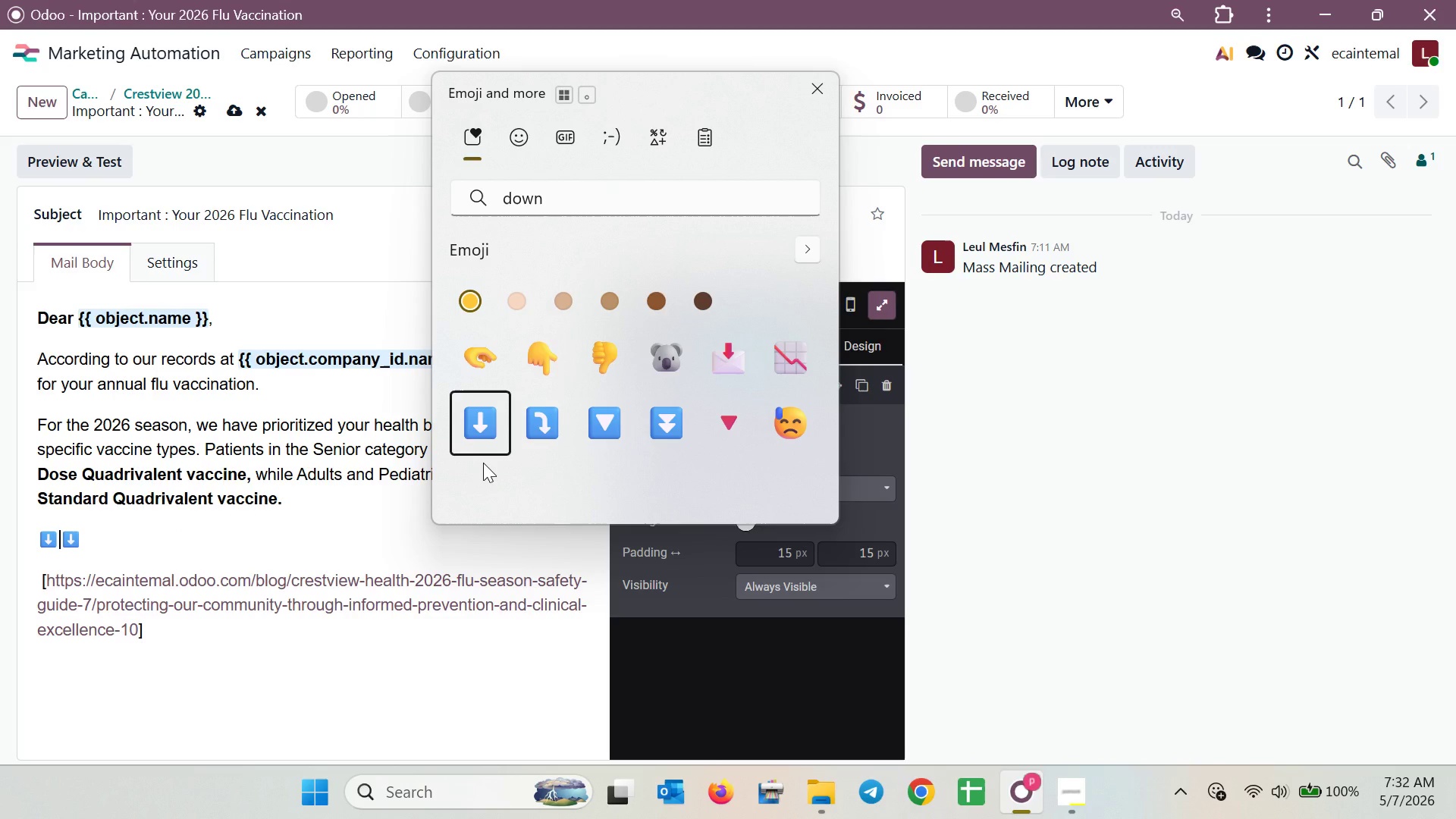 
left_click([479, 420])
 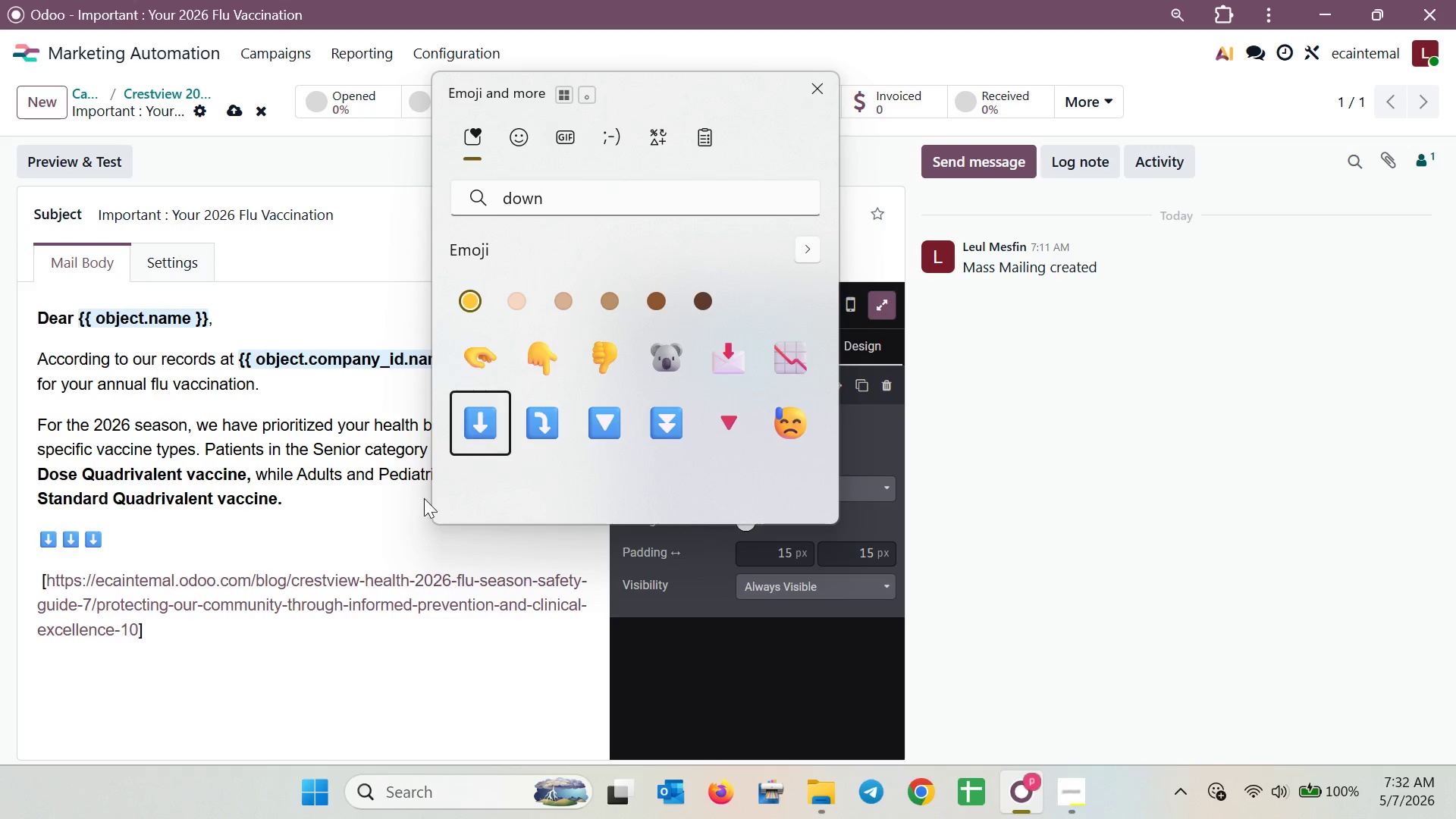 
left_click([378, 544])
 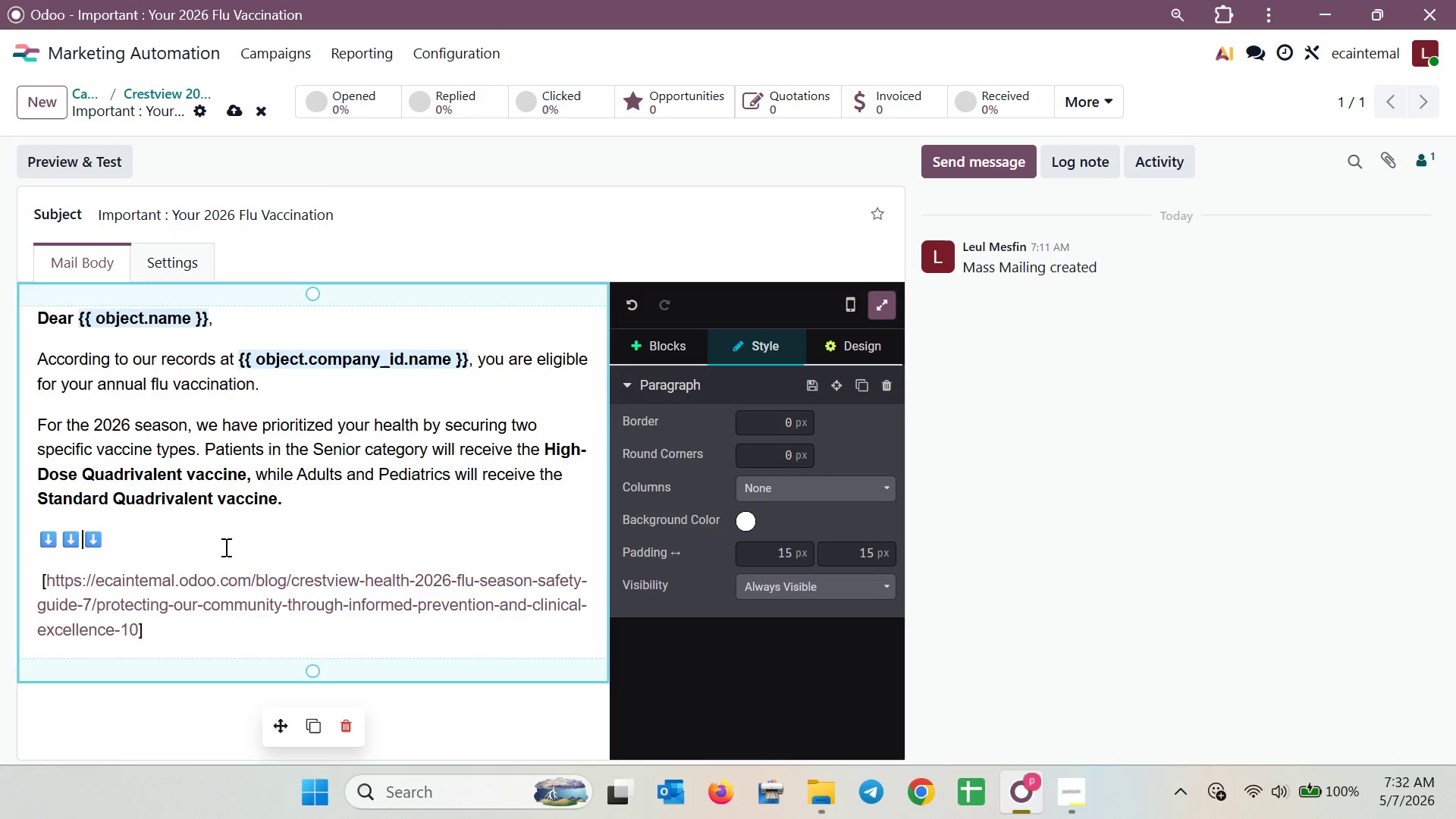 
left_click_drag(start_coordinate=[212, 545], to_coordinate=[91, 549])
 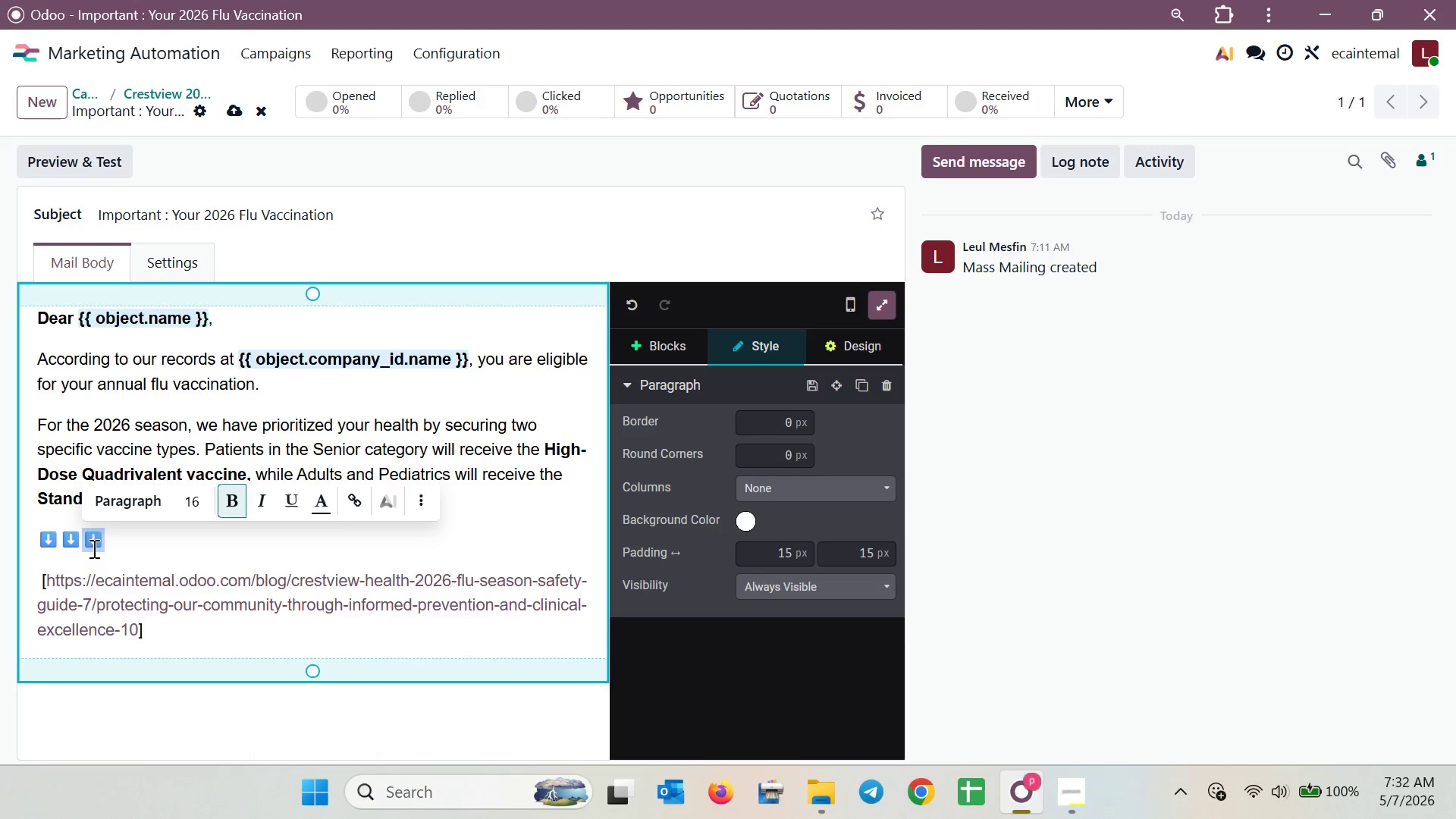 
key(Control+X)
 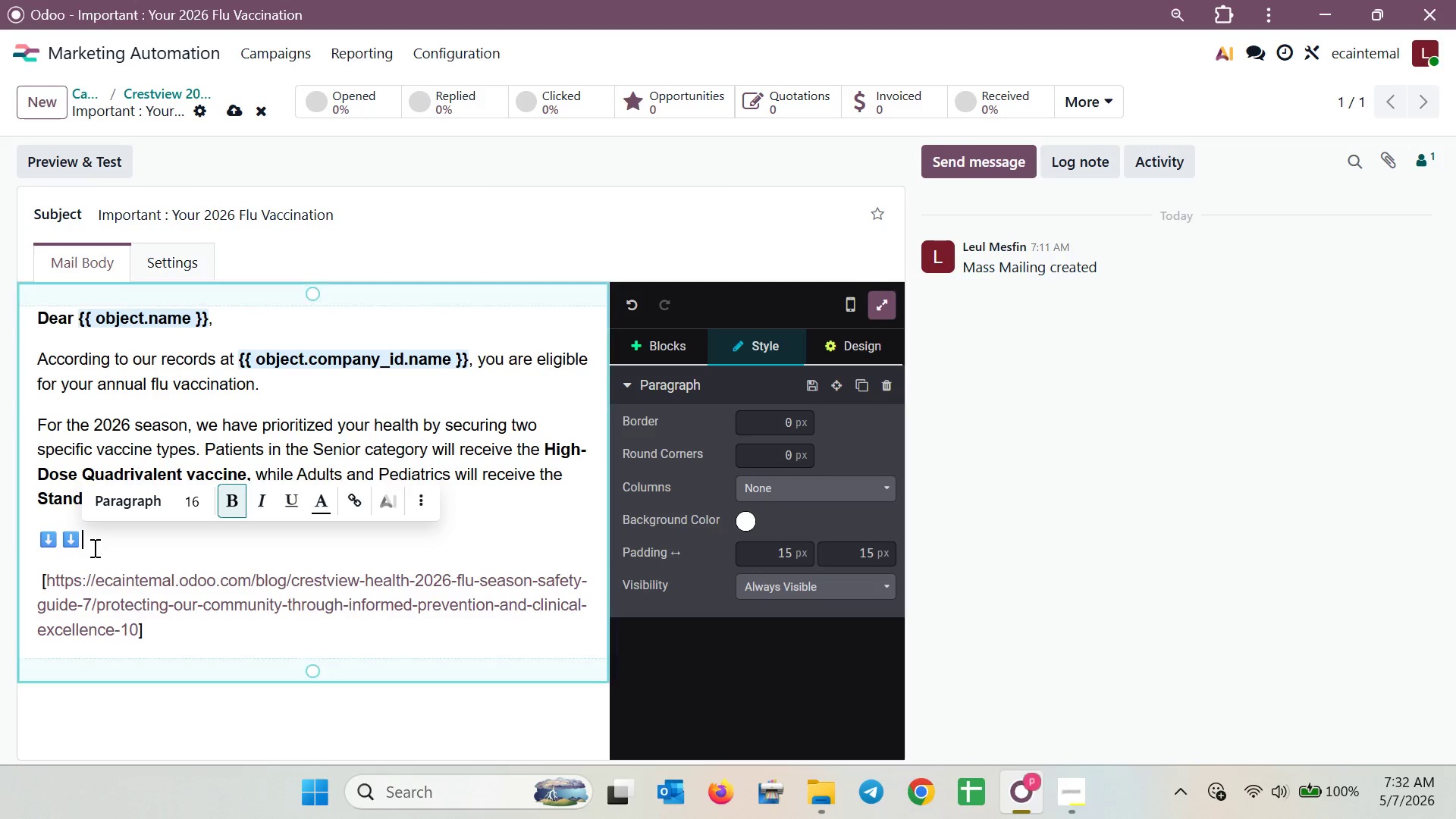 
key(Control+Z)
 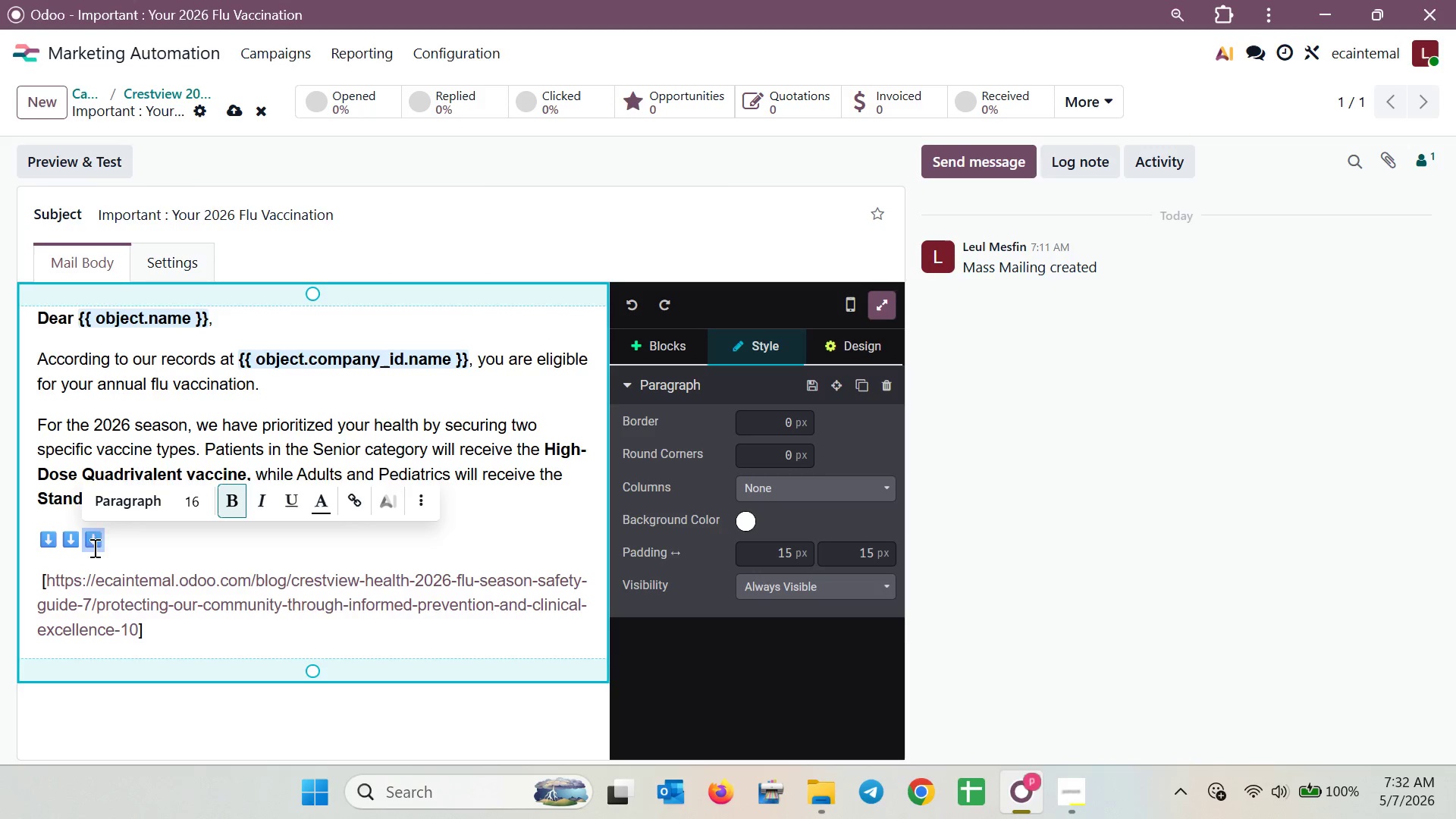 
key(Control+Z)
 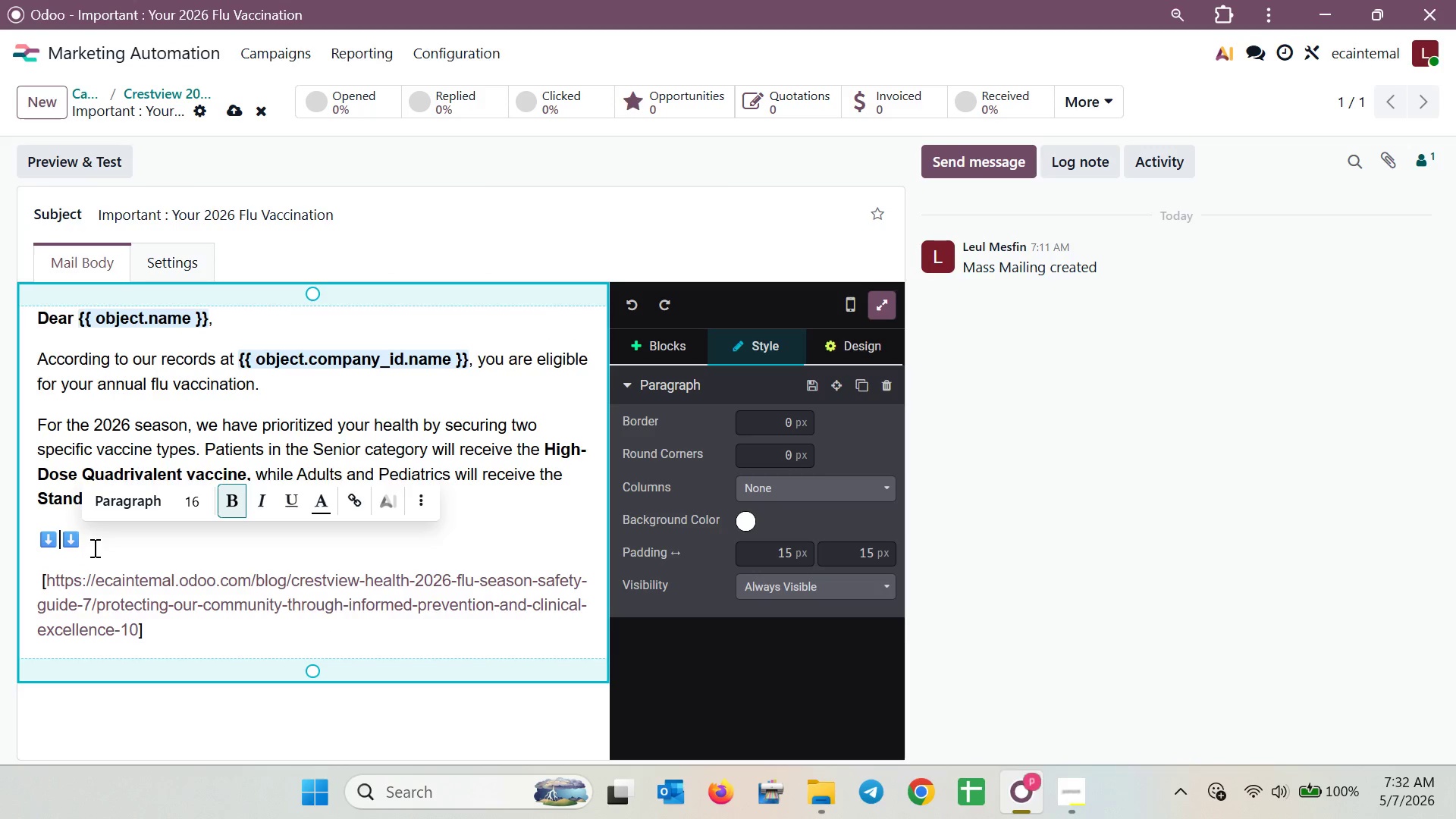 
key(Control+Z)
 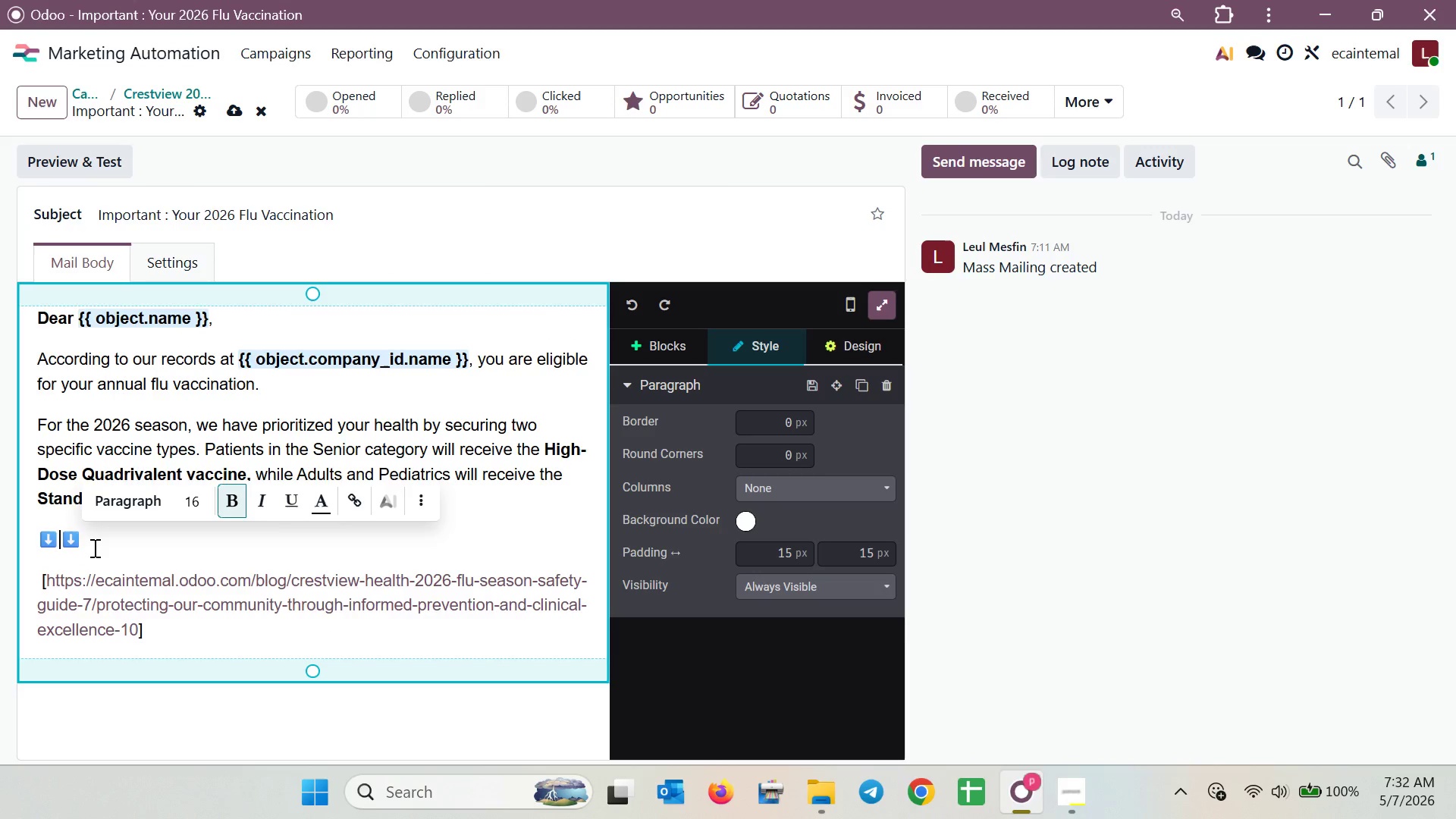 
key(Control+Z)
 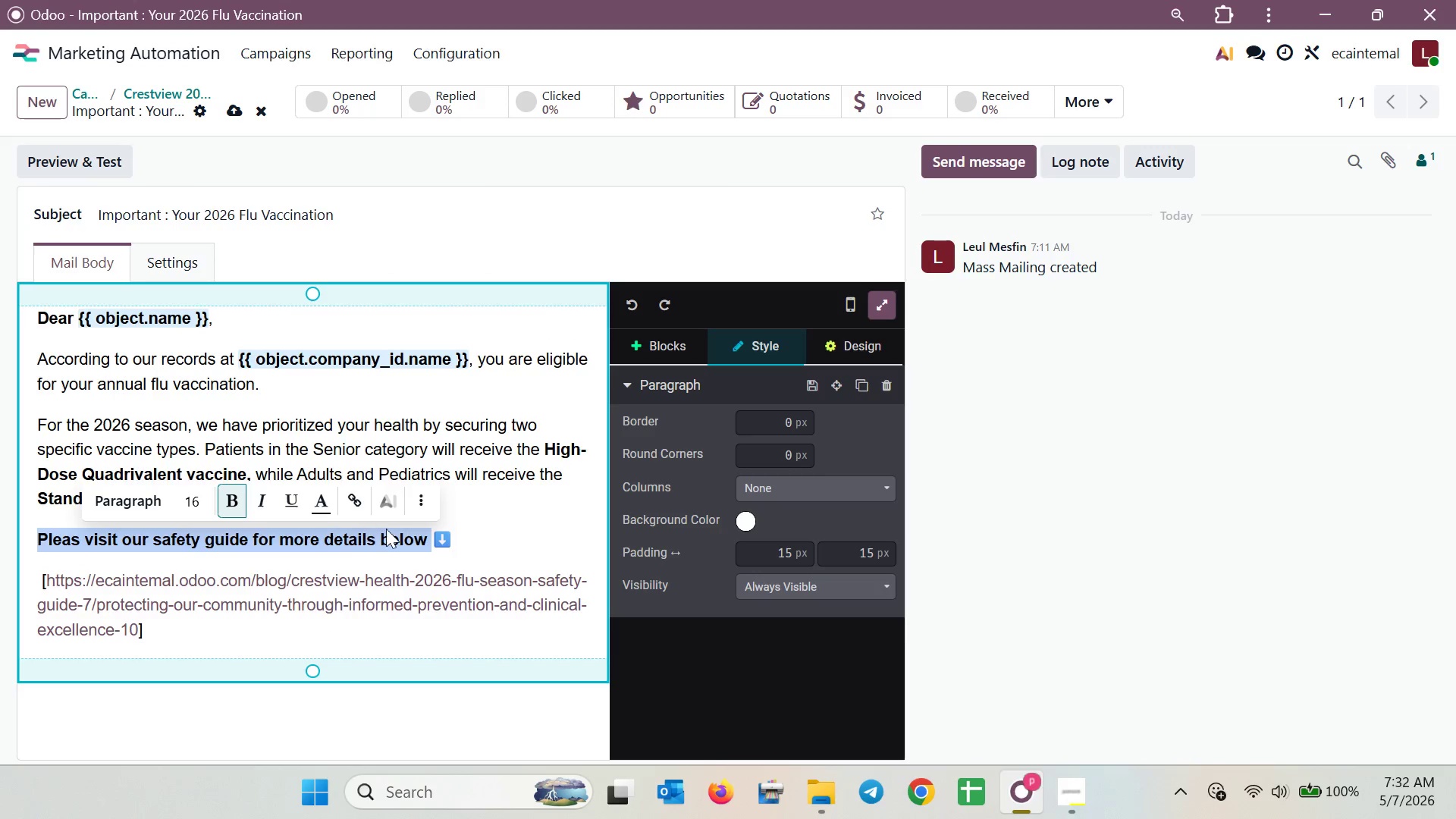 
left_click([447, 534])
 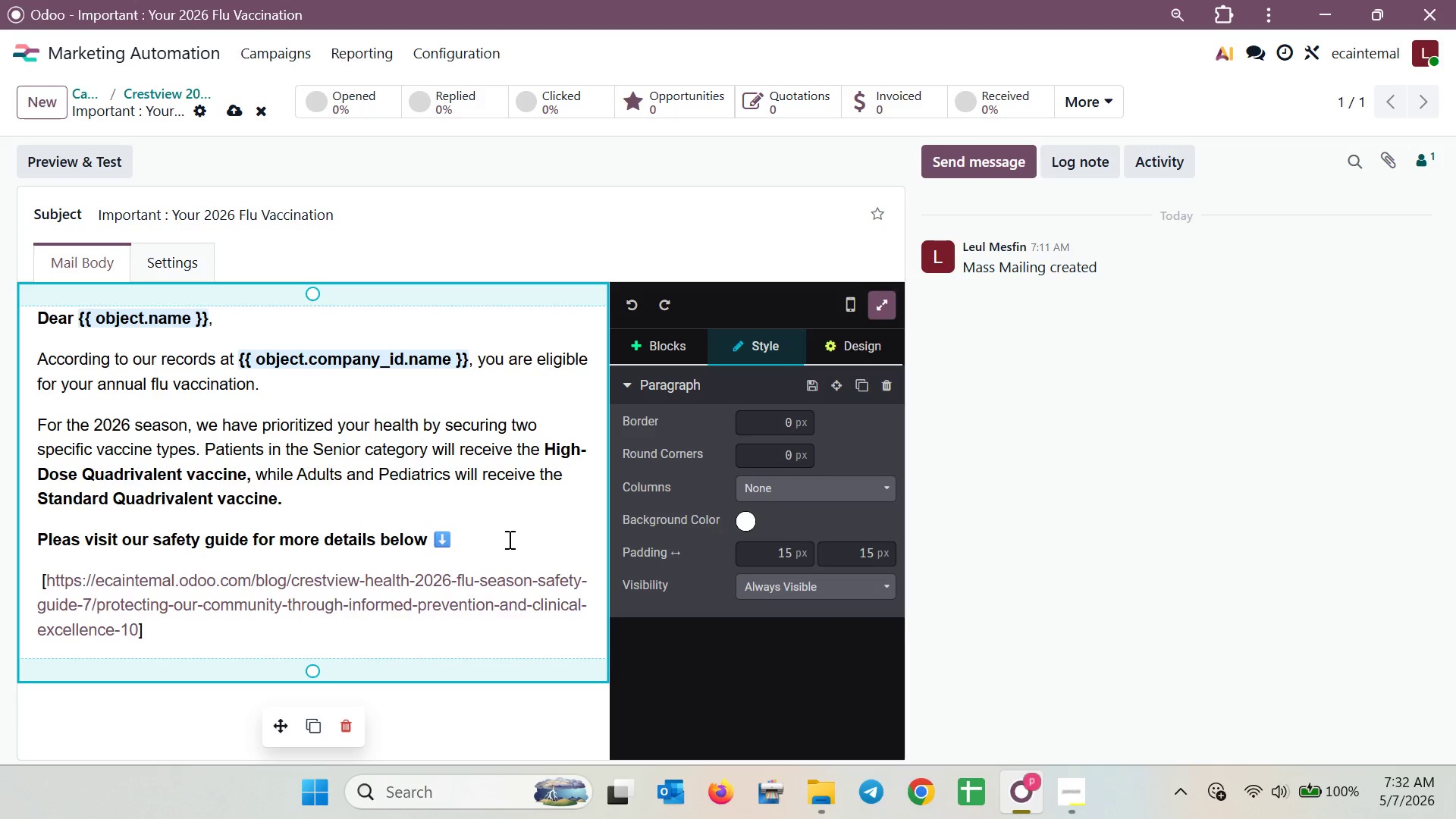 
wait(16.52)
 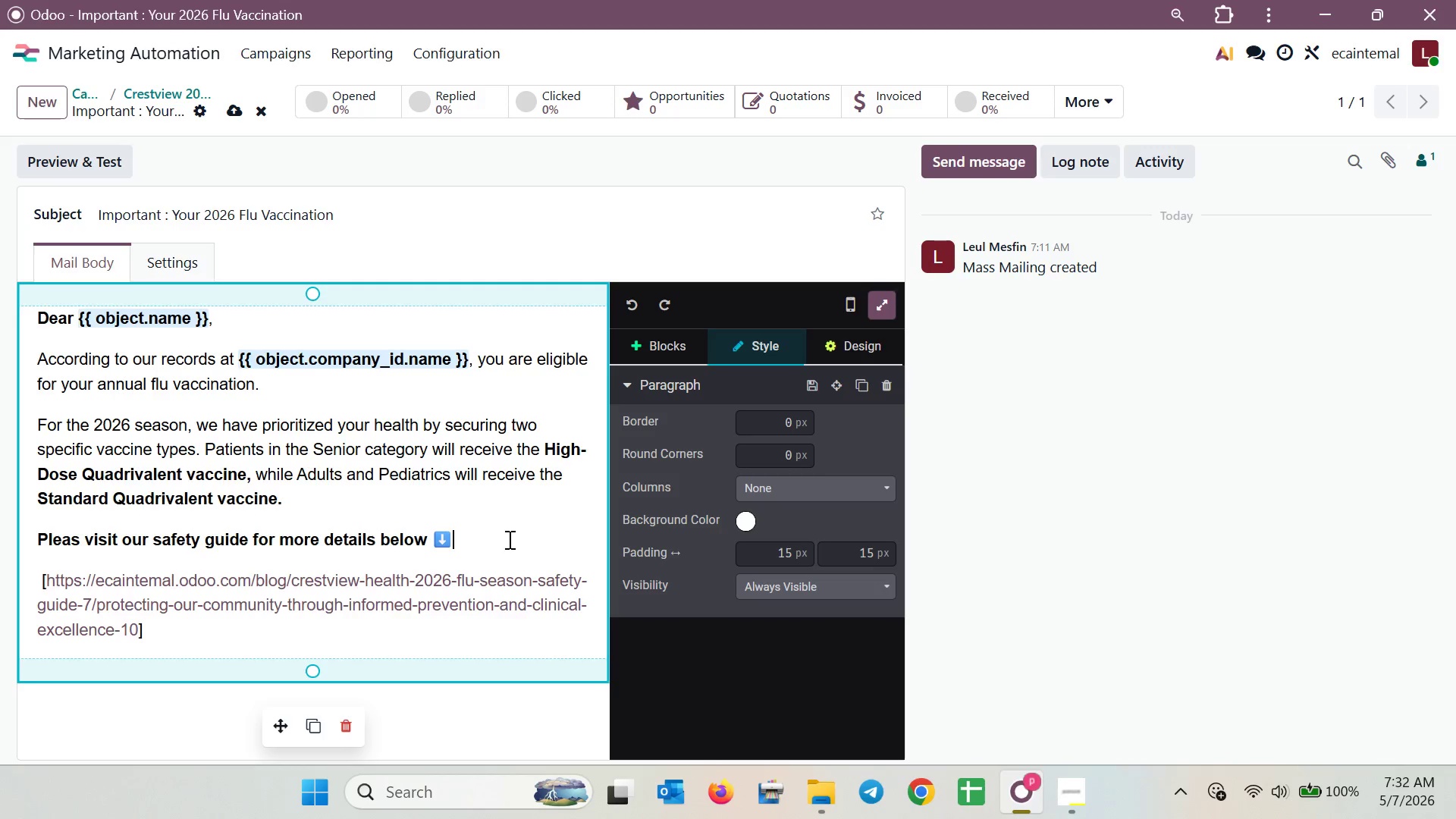 
key(Meta+Shift+S)
 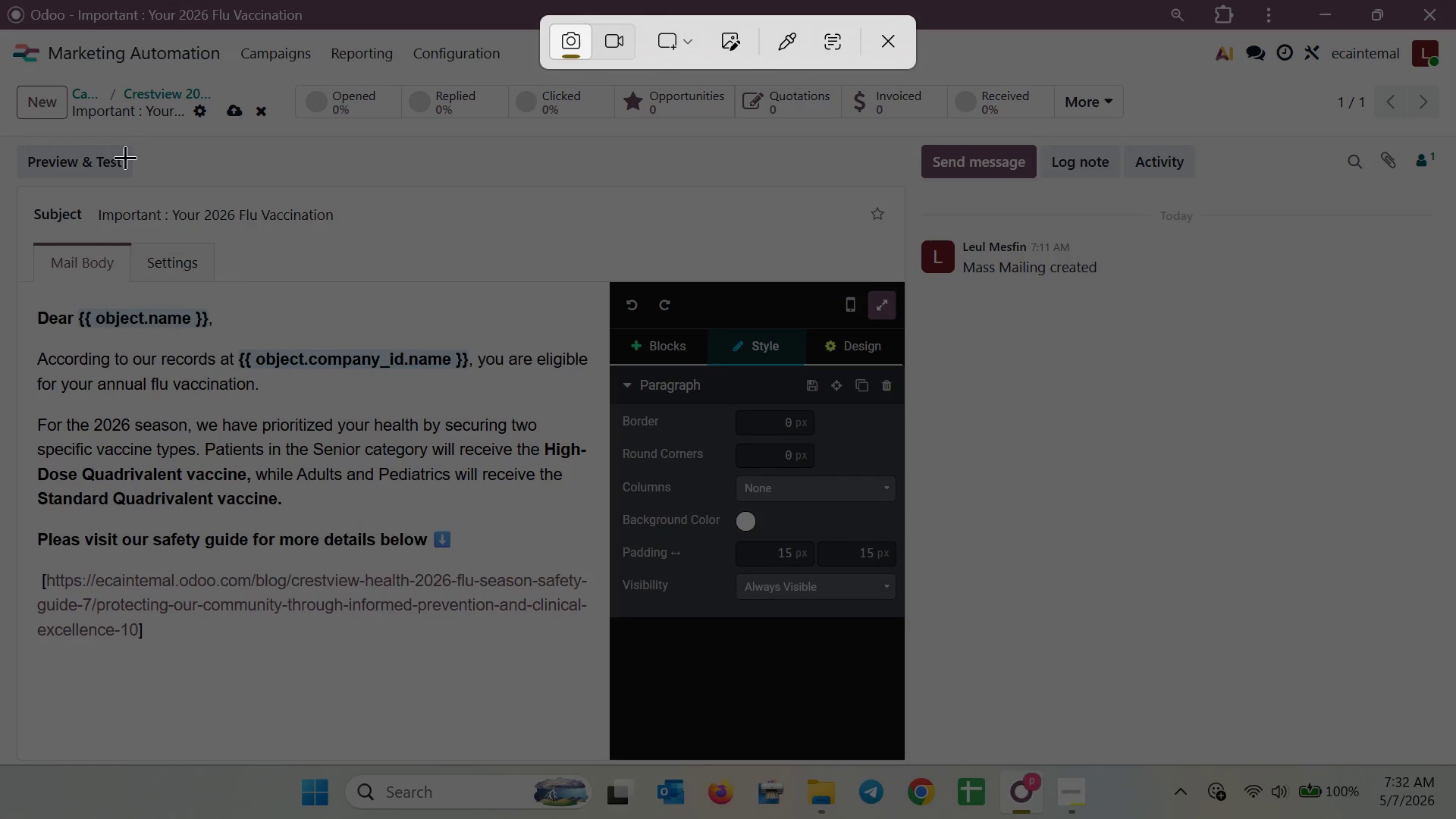 
left_click_drag(start_coordinate=[0, 0], to_coordinate=[1455, 761])
 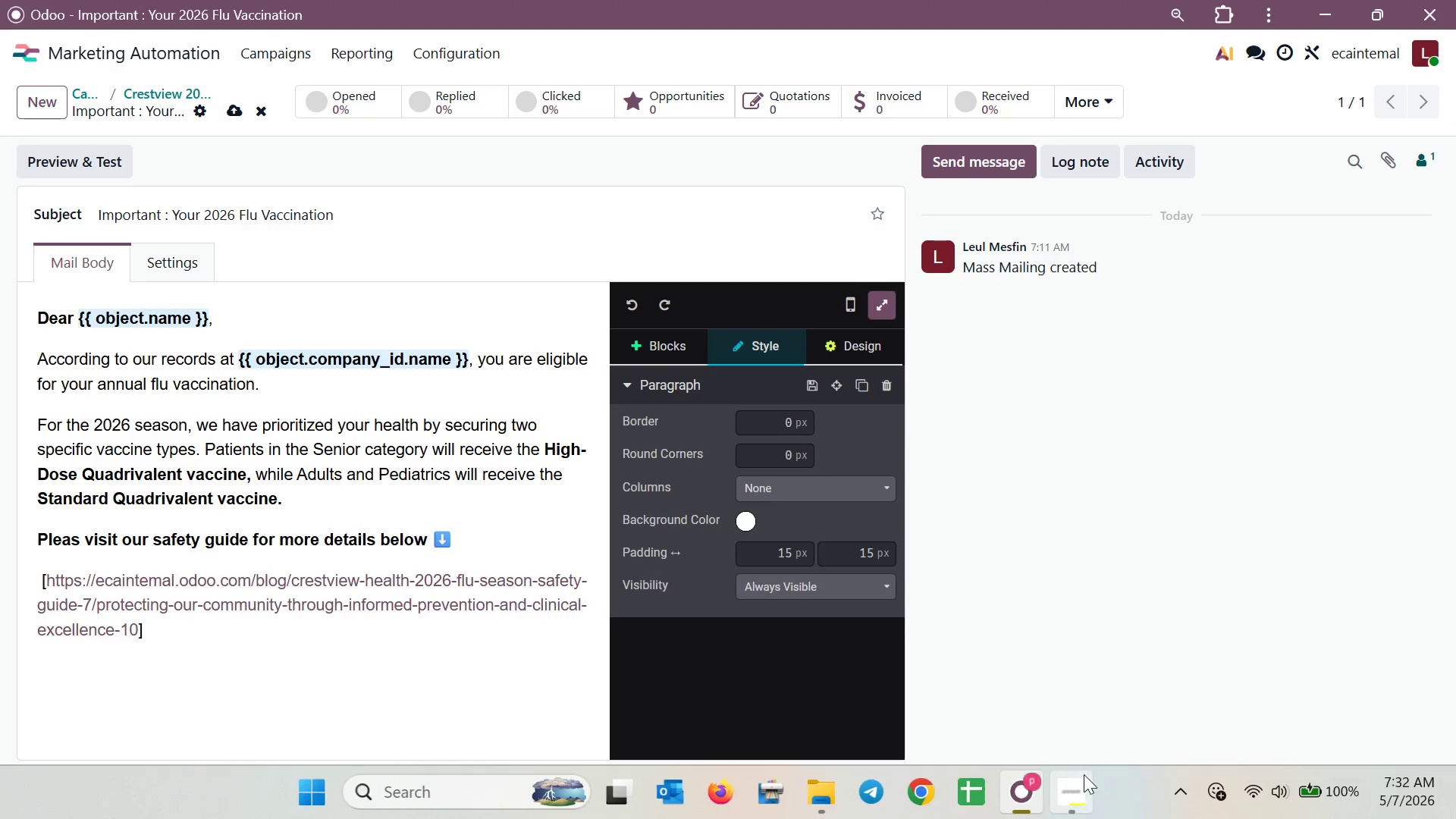 
left_click([1078, 786])